 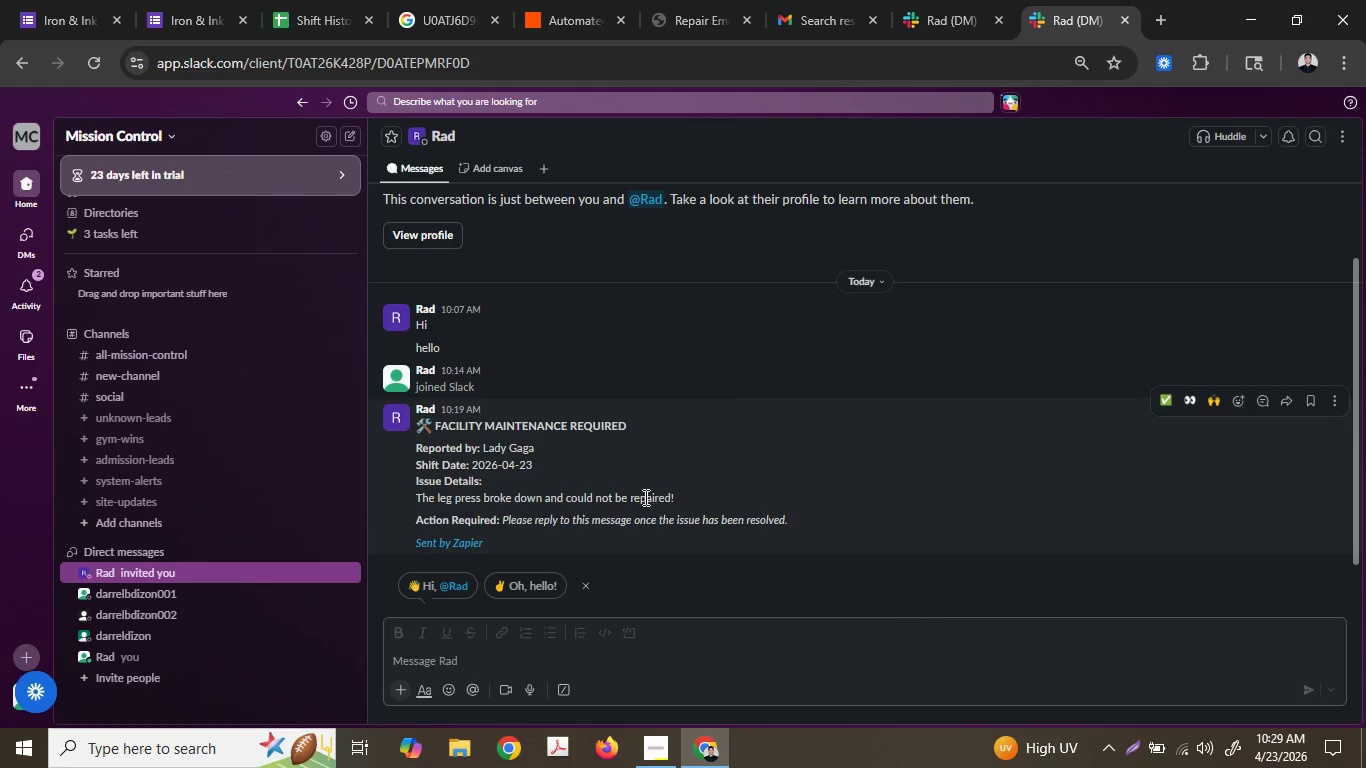 
left_click([499, 21])
 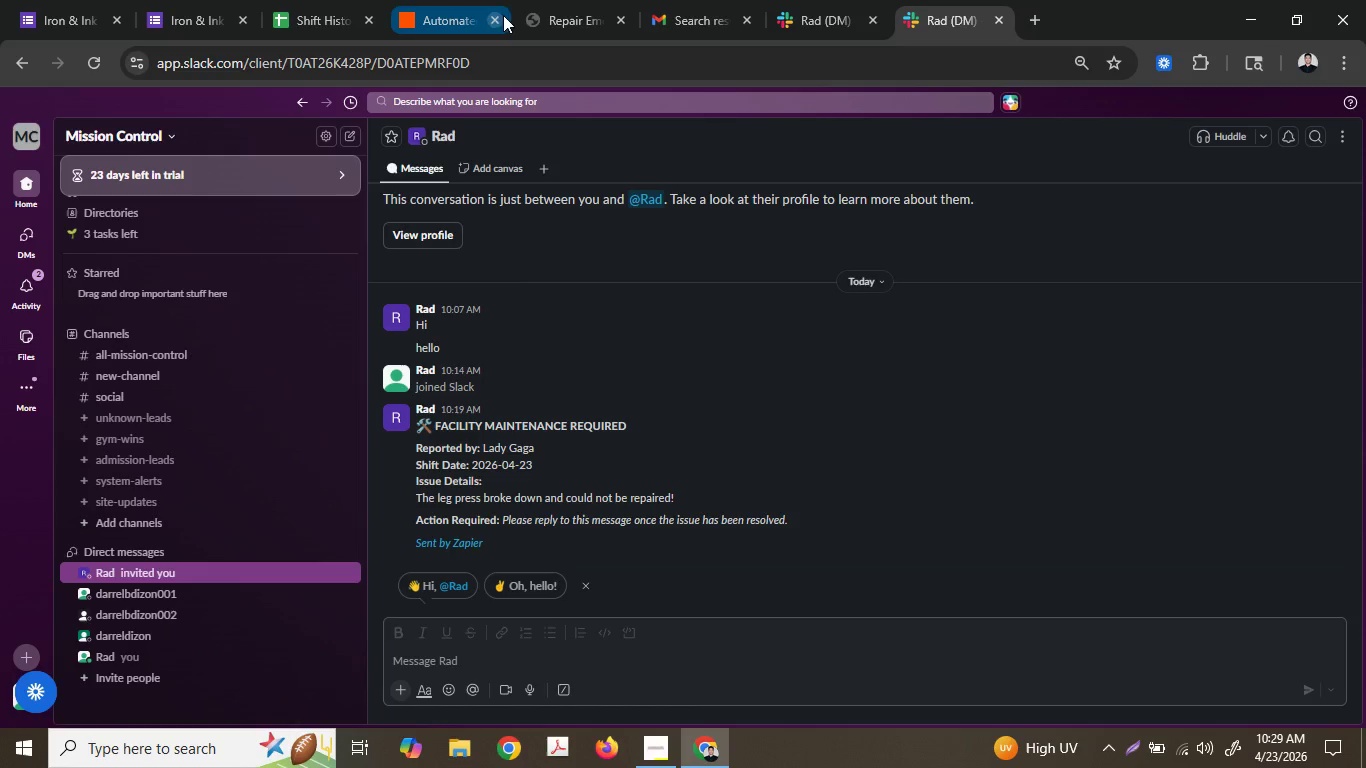 
mouse_move([615, 17])
 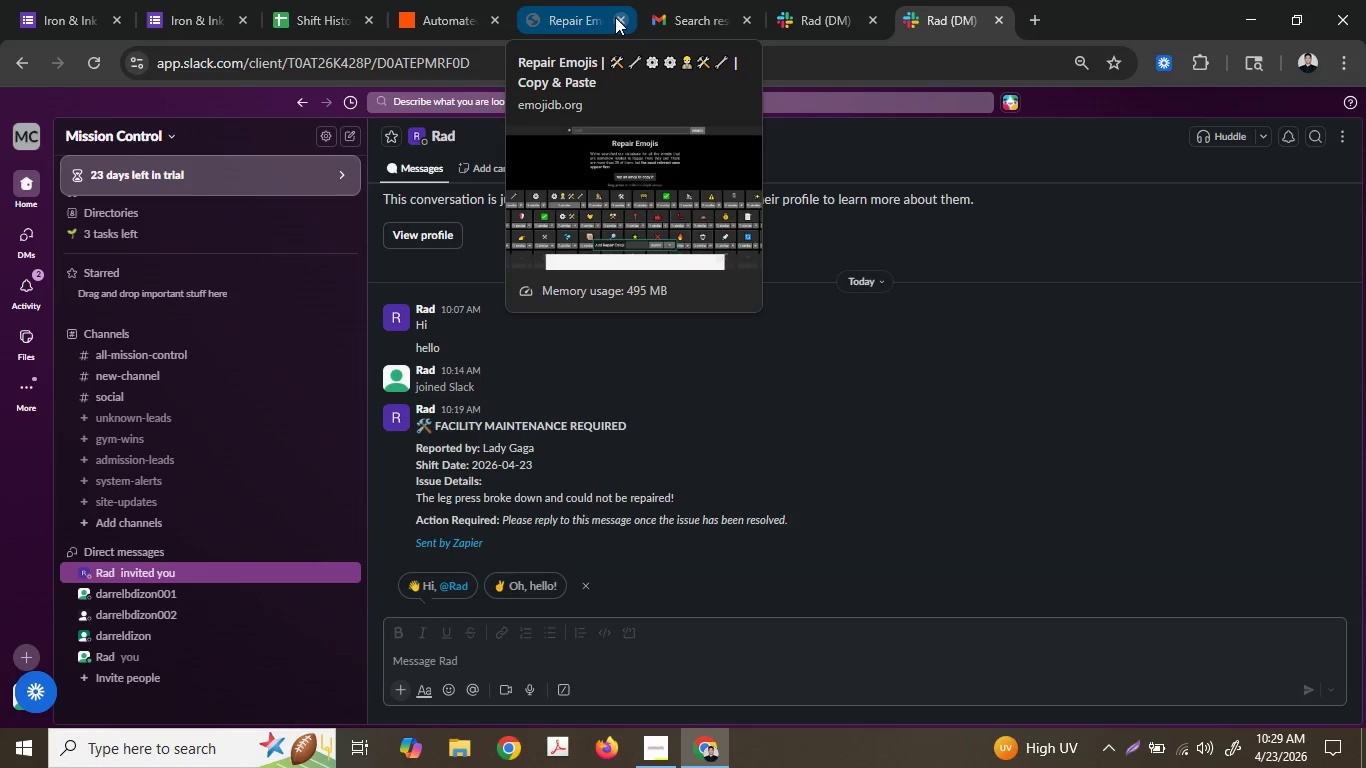 
left_click([615, 17])
 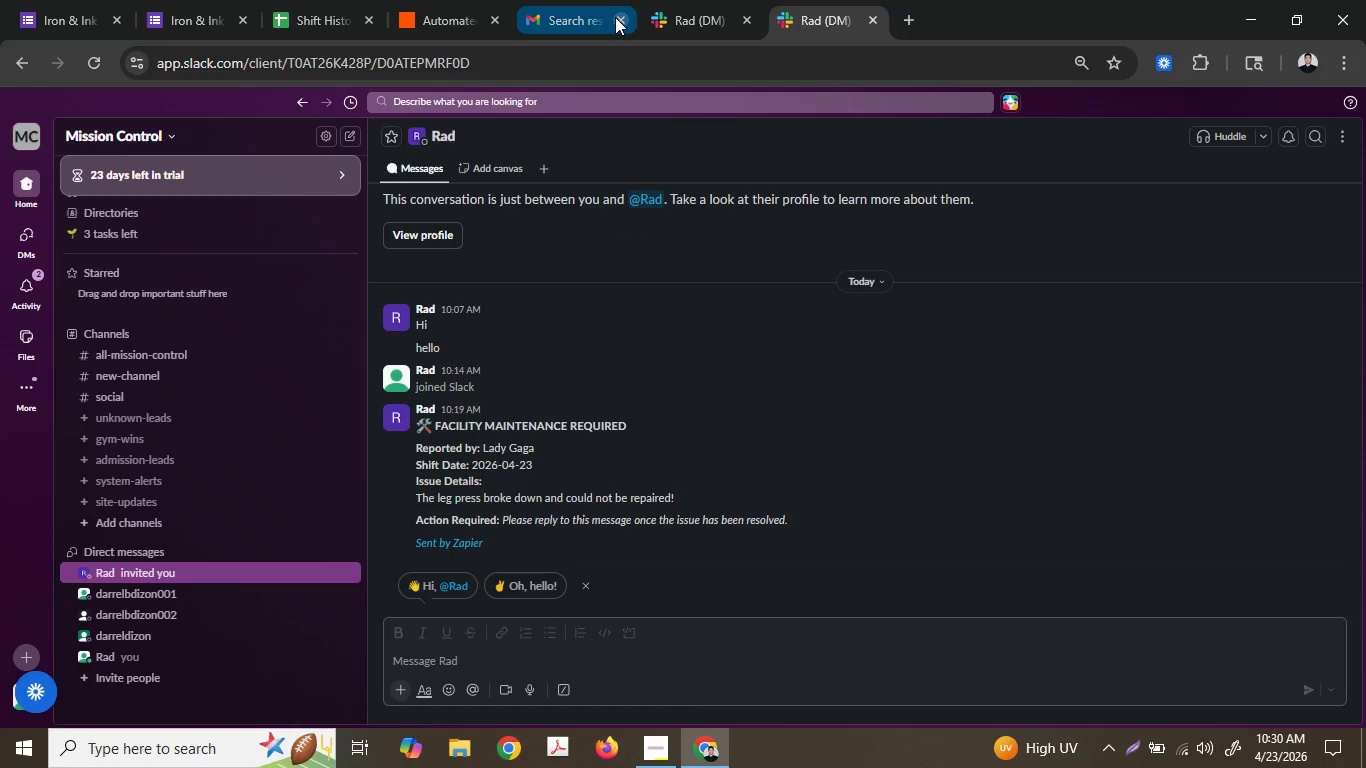 
left_click([719, 9])
 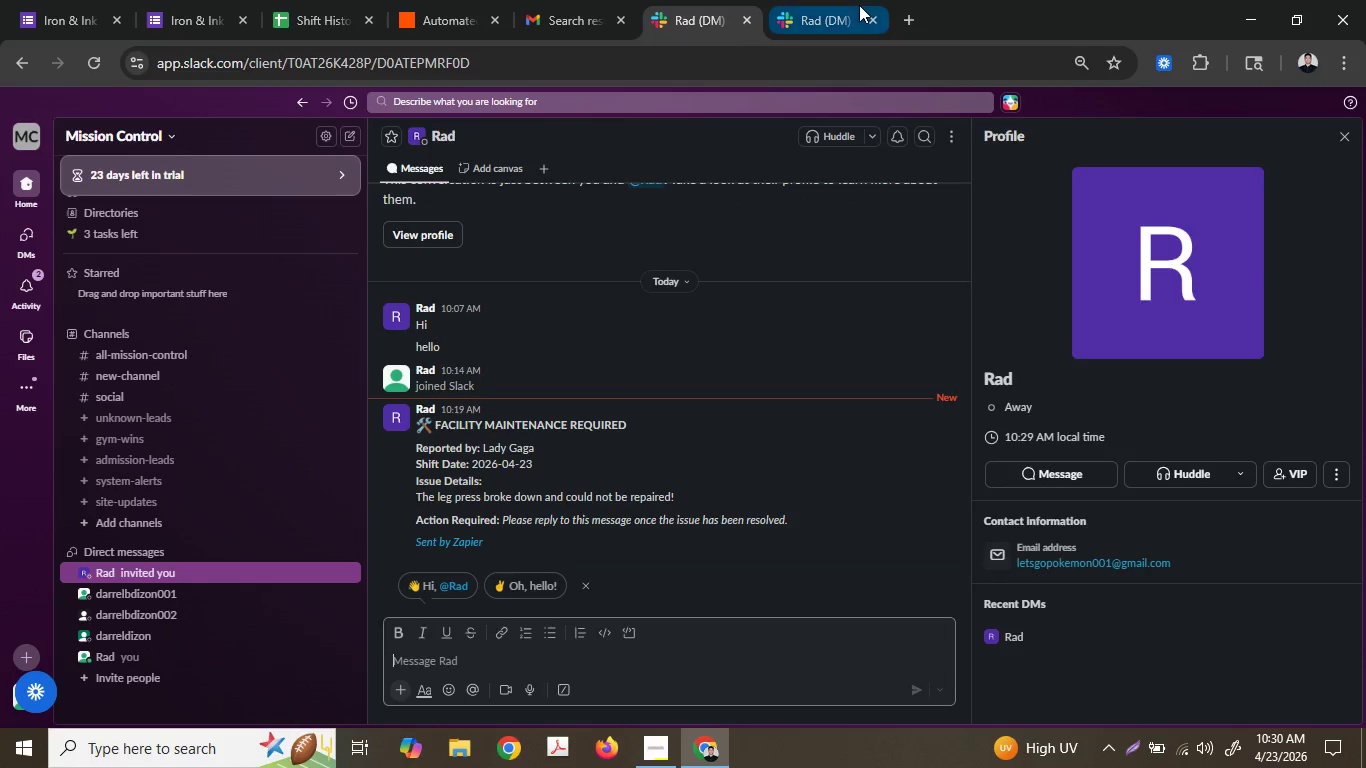 
left_click([859, 5])
 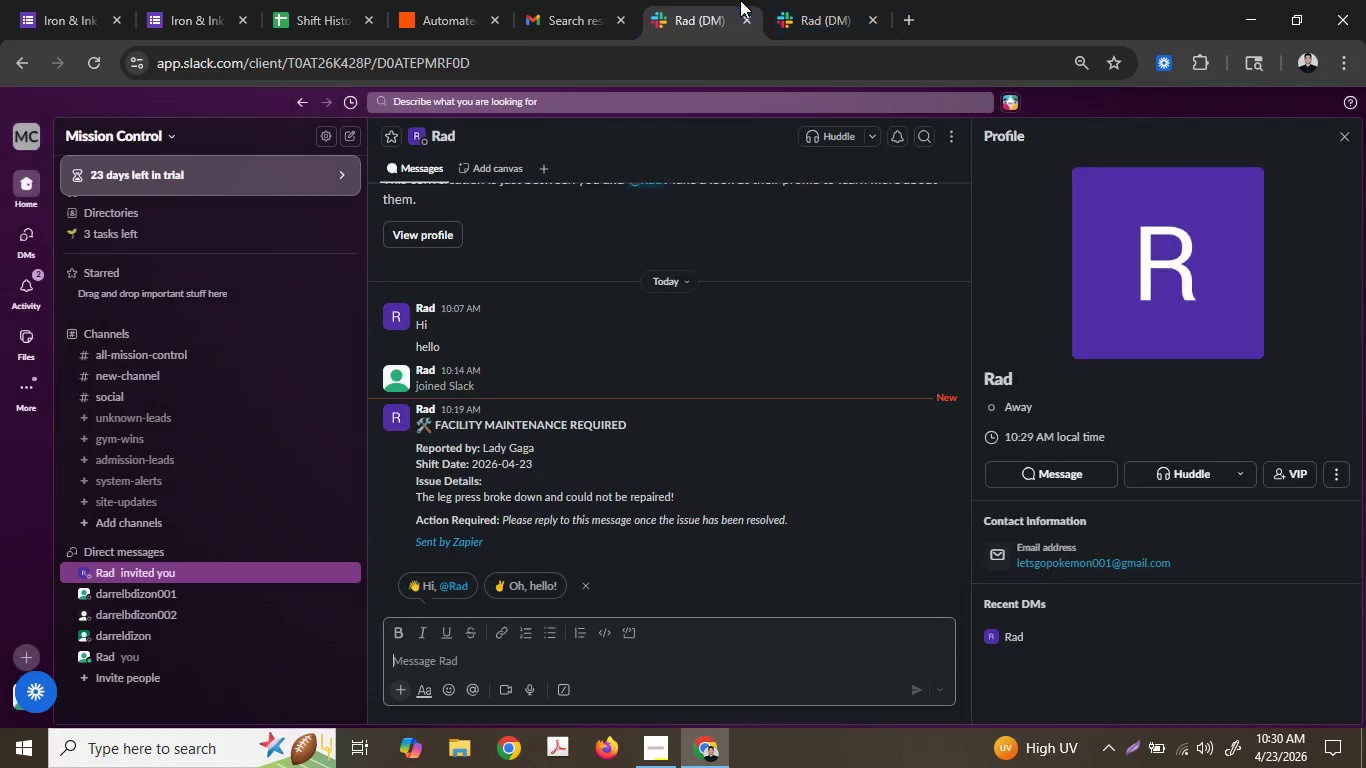 
double_click([742, 24])
 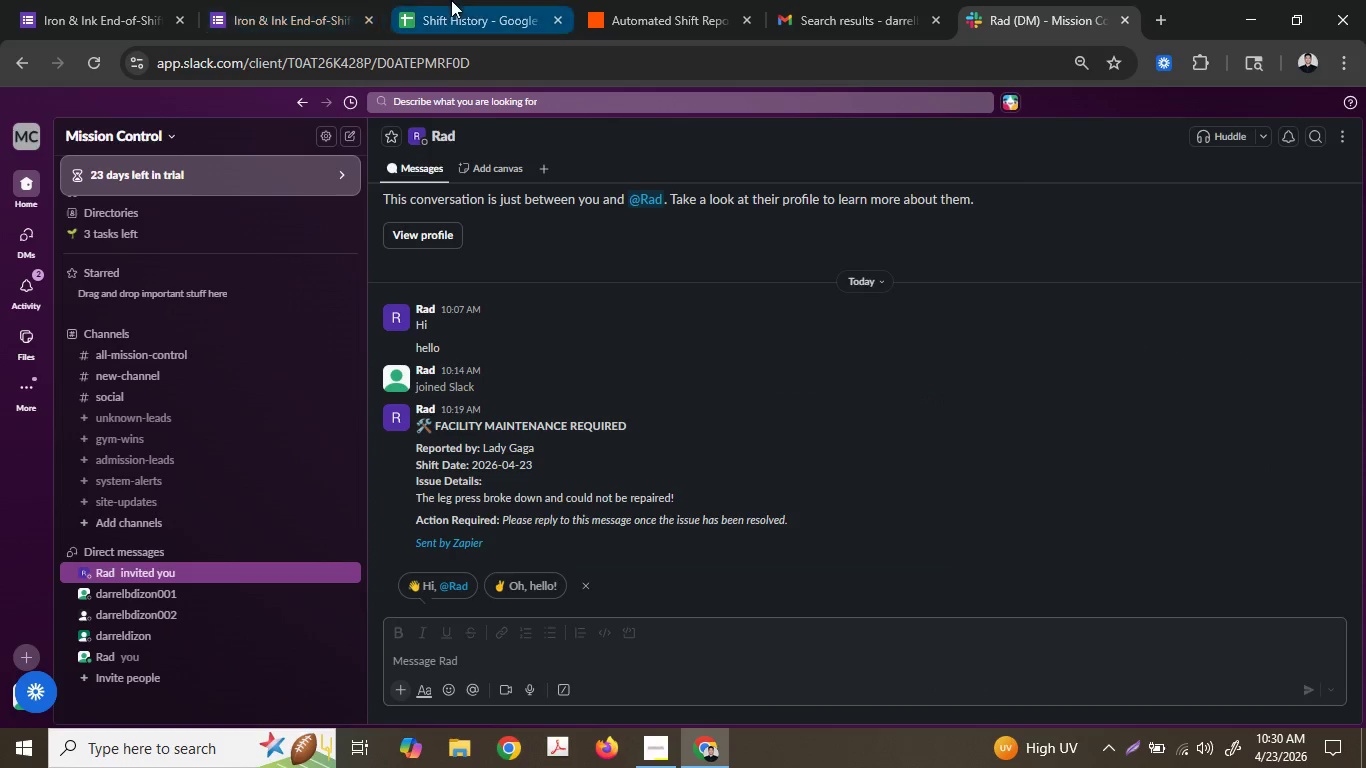 
left_click([315, 0])
 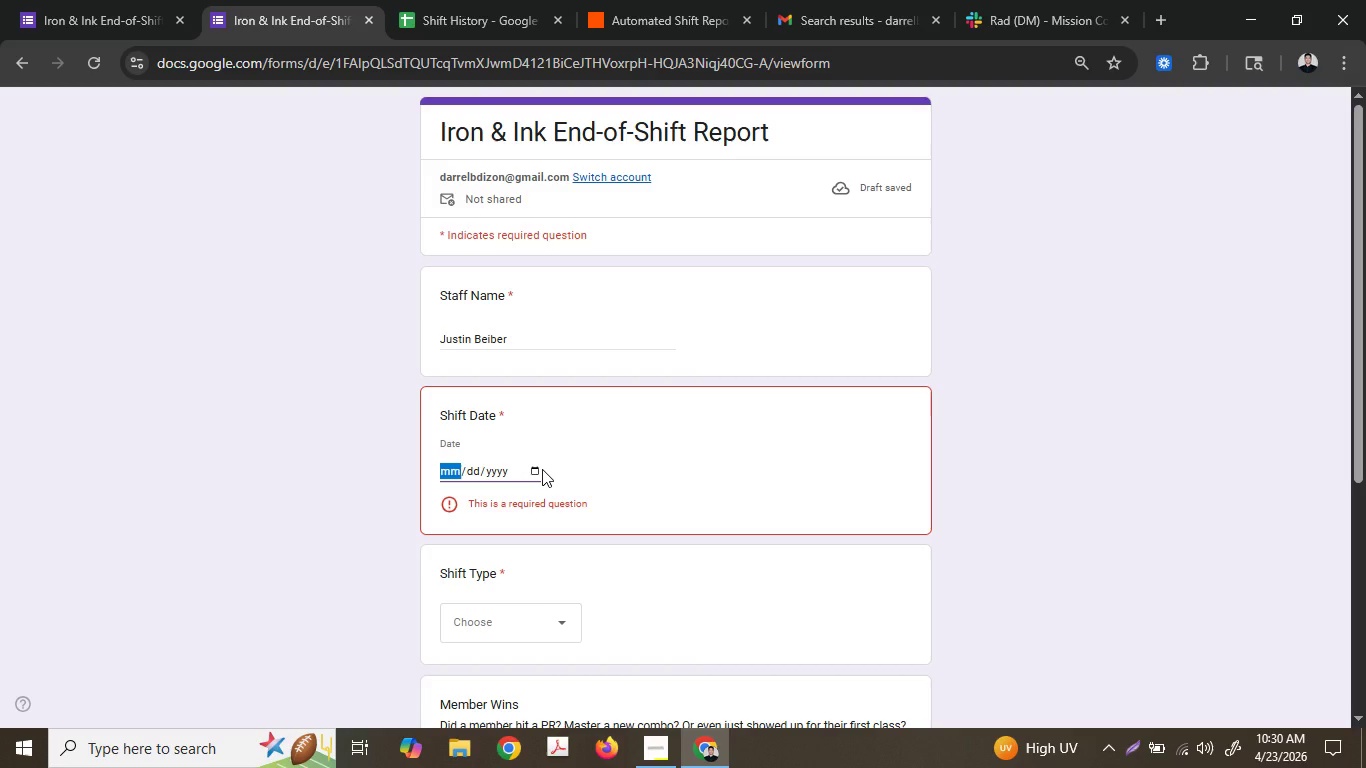 
left_click([537, 469])
 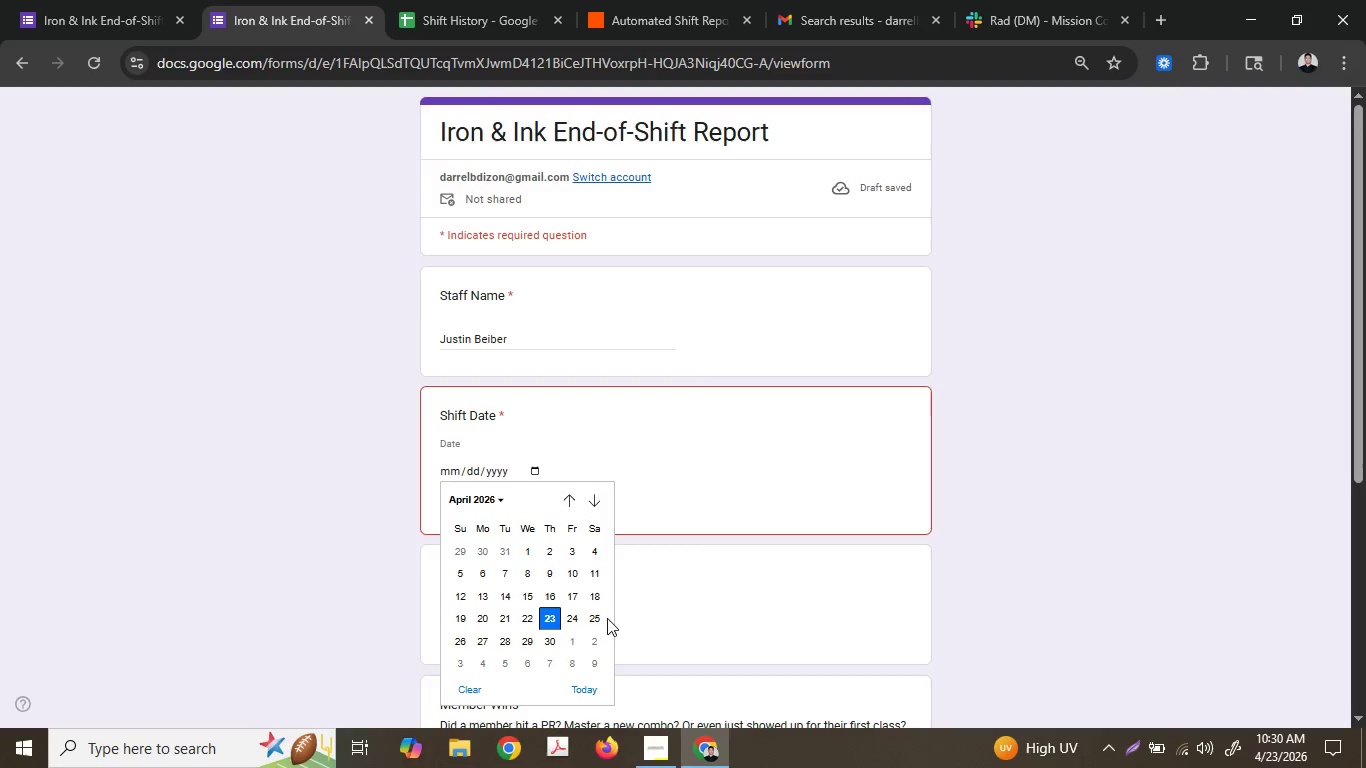 
left_click([570, 617])
 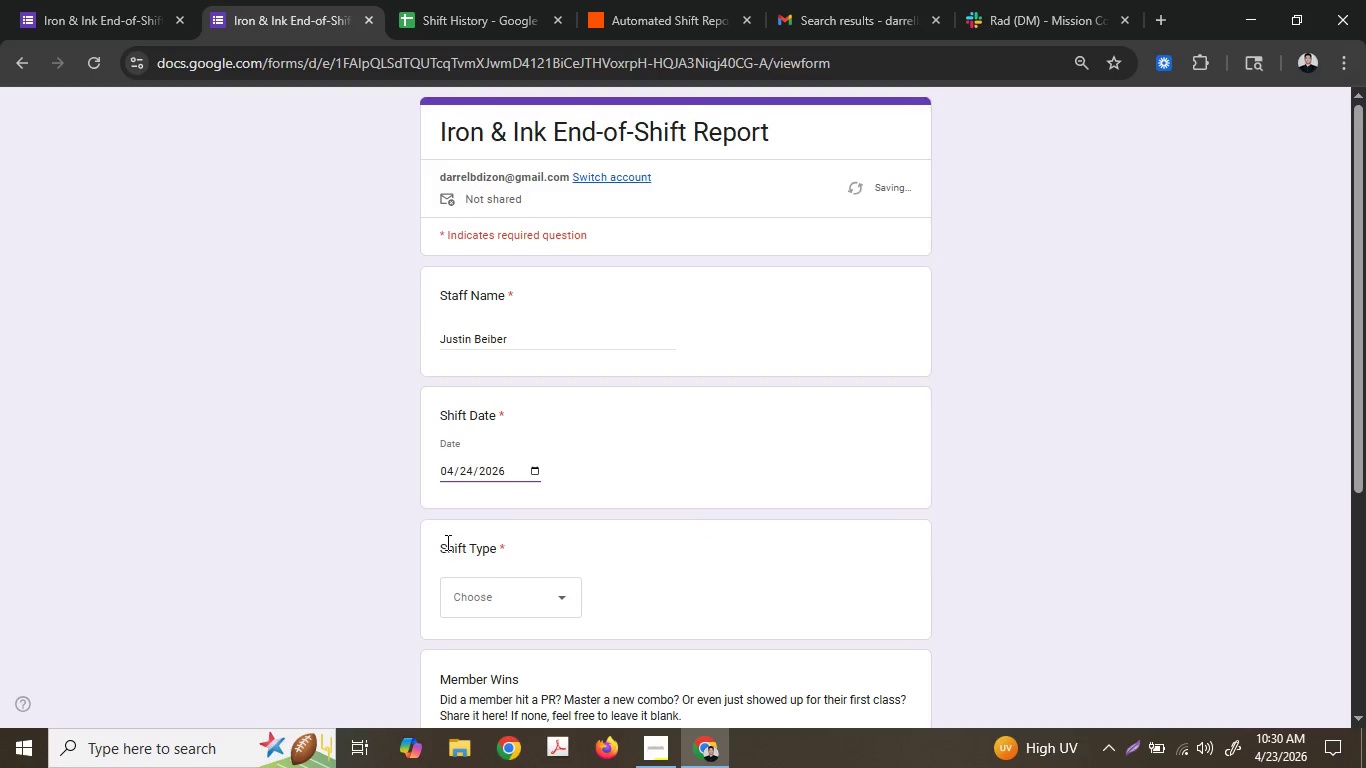 
scroll: coordinate [446, 542], scroll_direction: down, amount: 2.0
 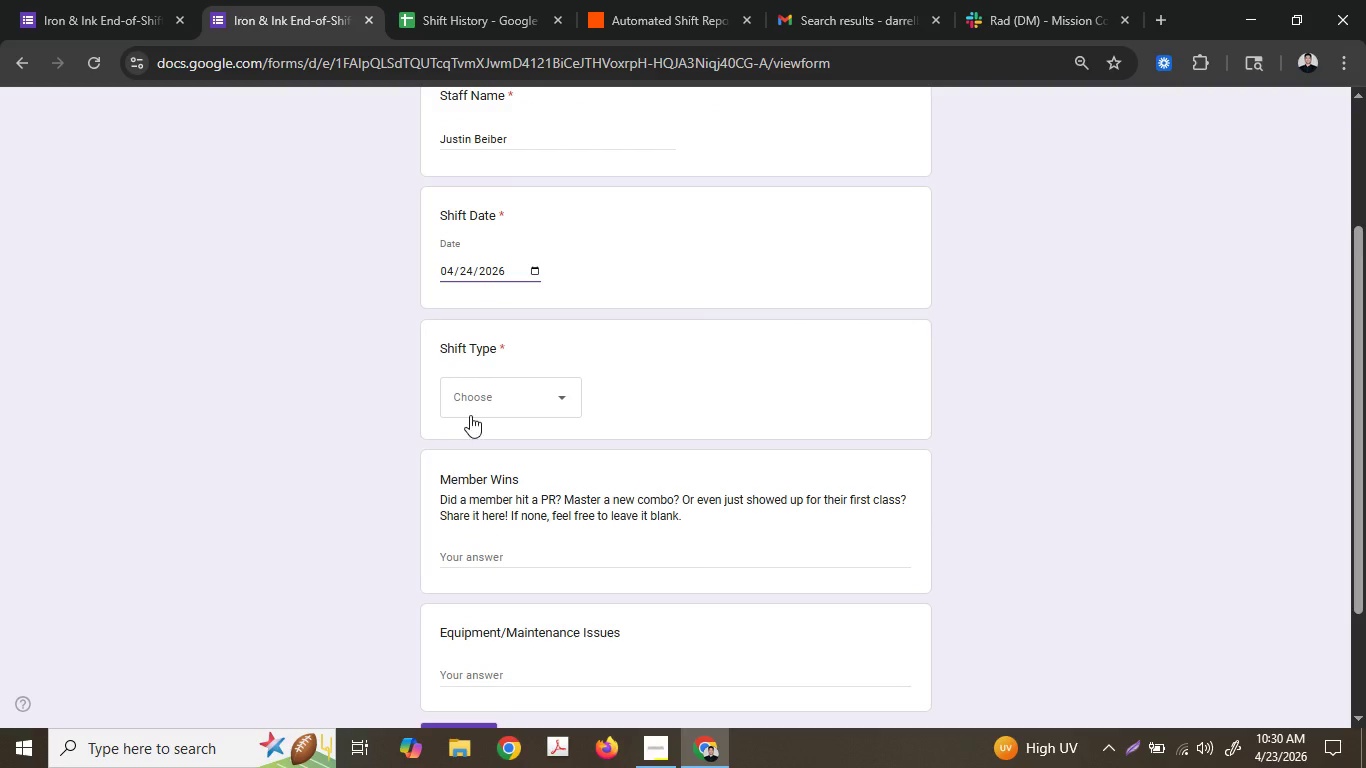 
left_click([471, 413])
 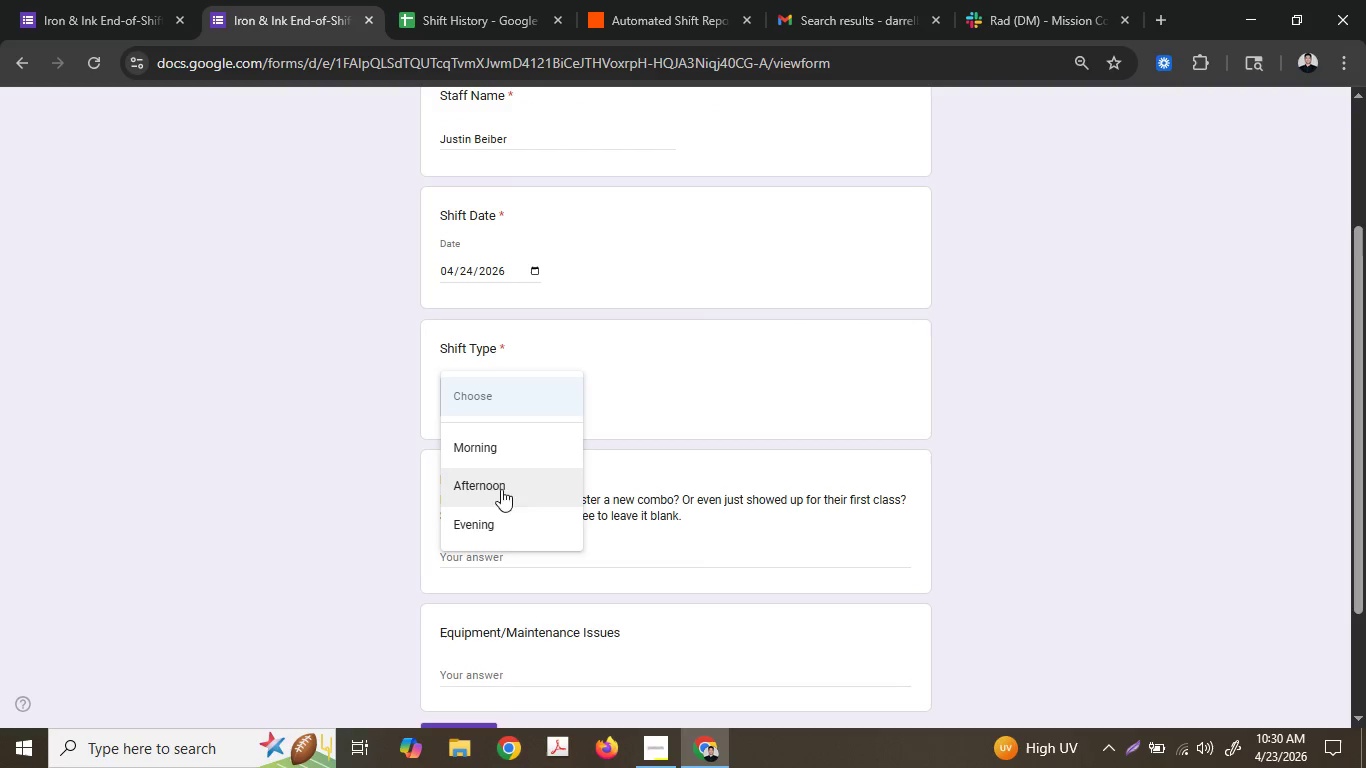 
left_click([512, 451])
 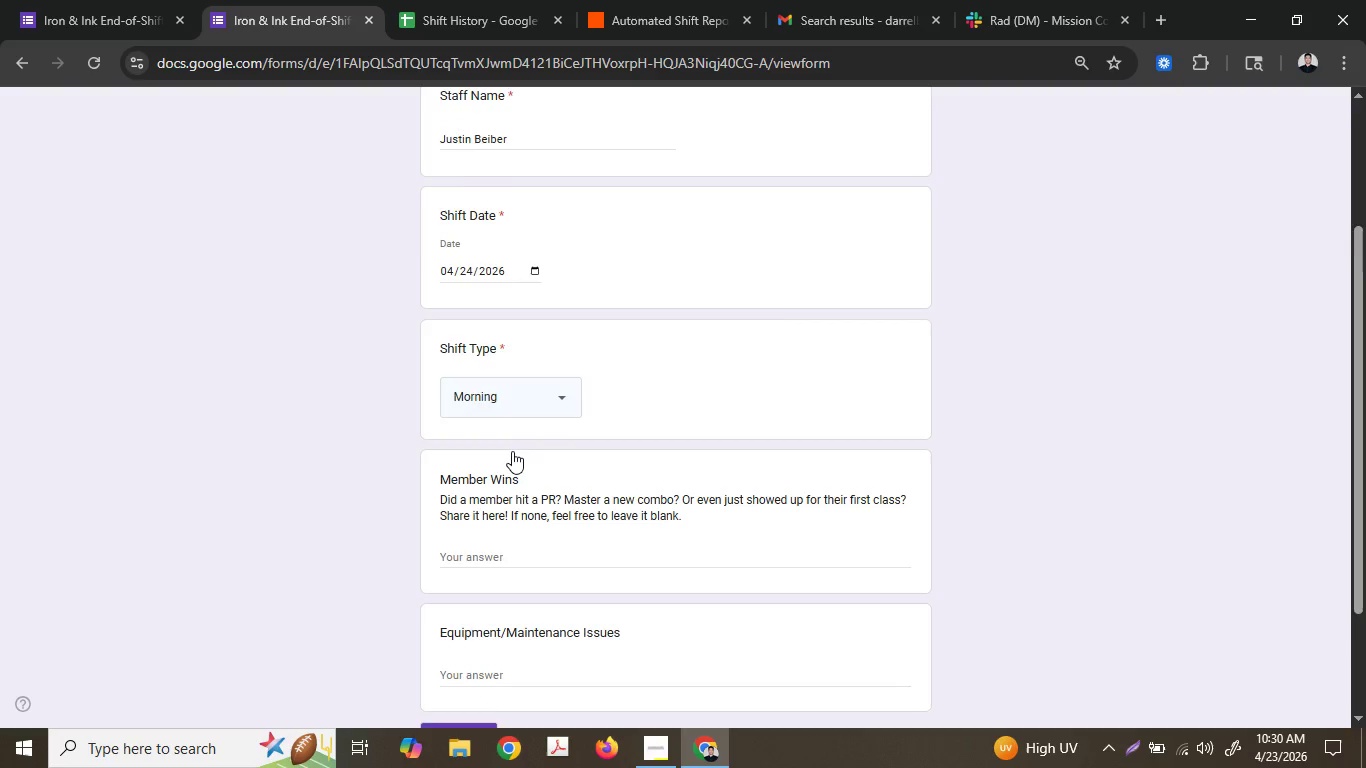 
scroll: coordinate [512, 451], scroll_direction: down, amount: 2.0
 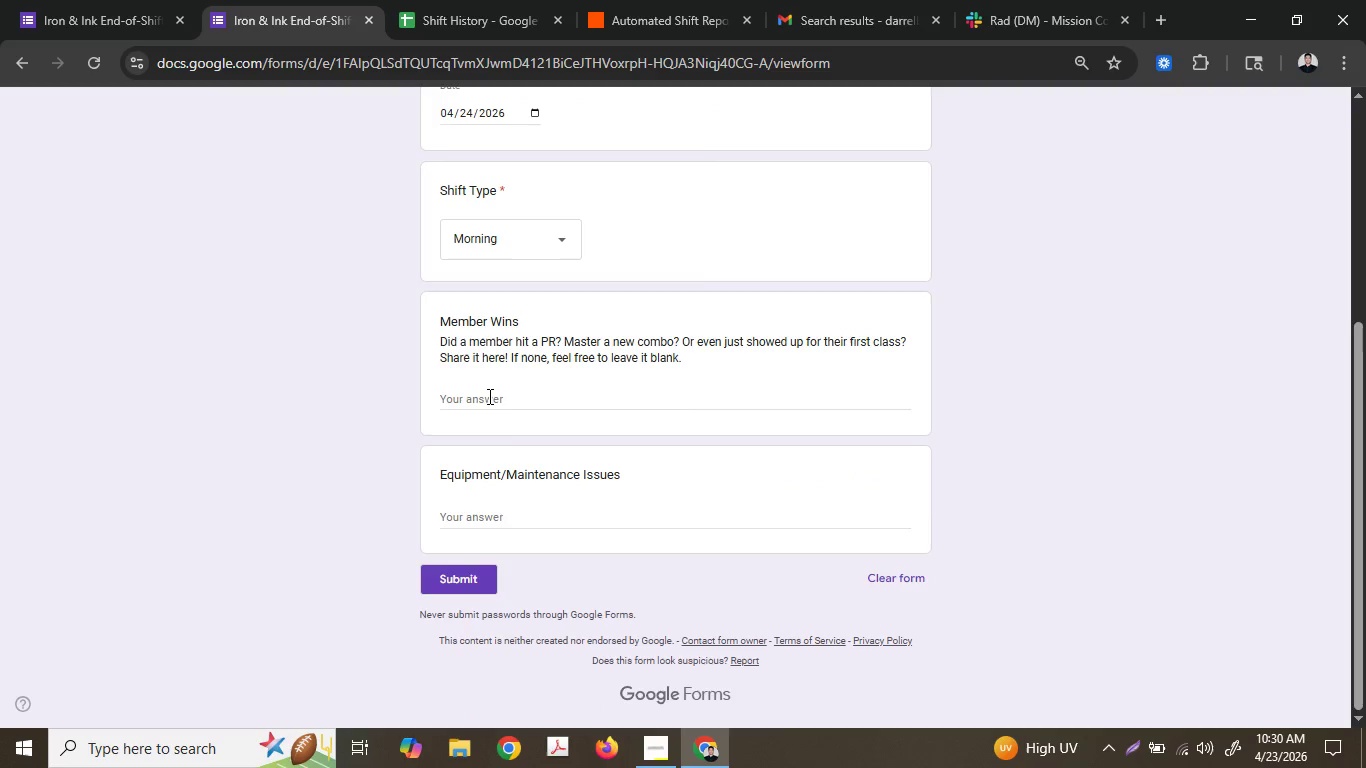 
left_click([488, 395])
 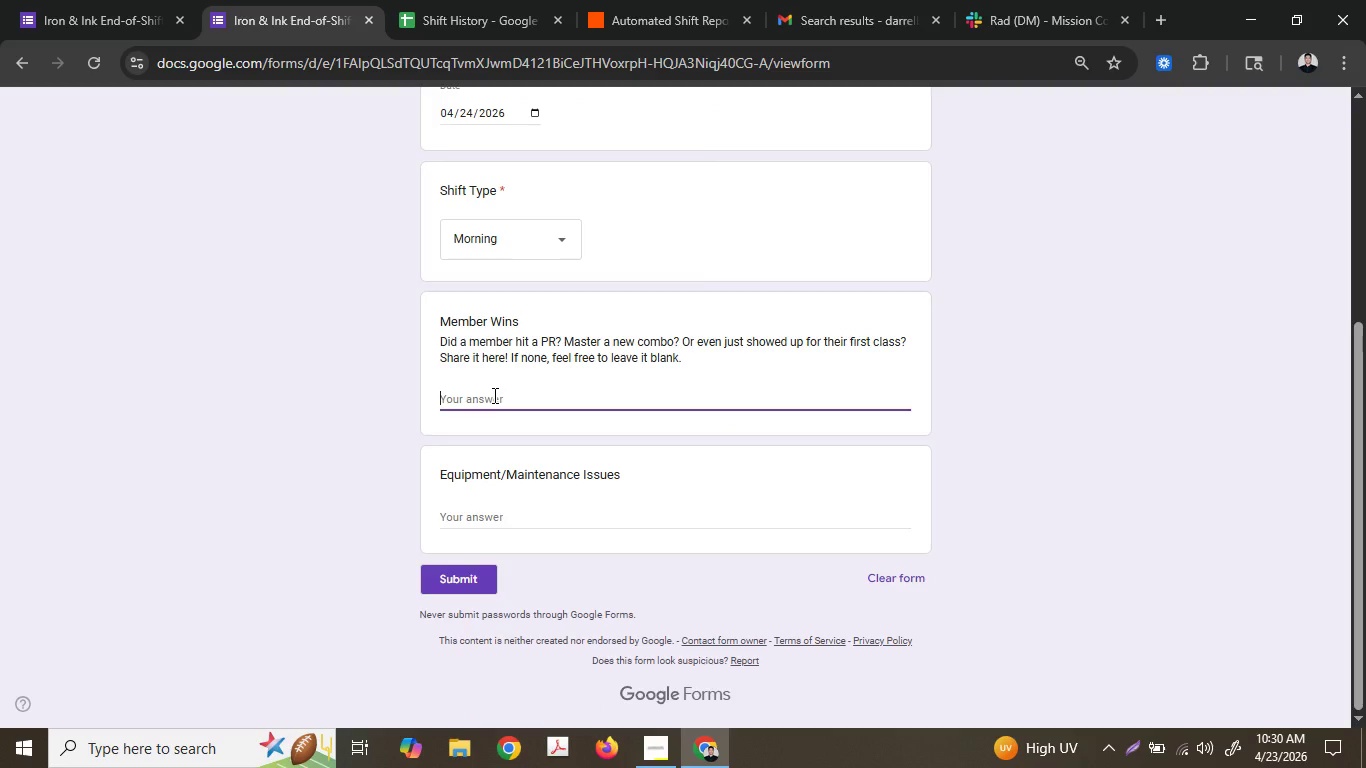 
type(Selena G)
 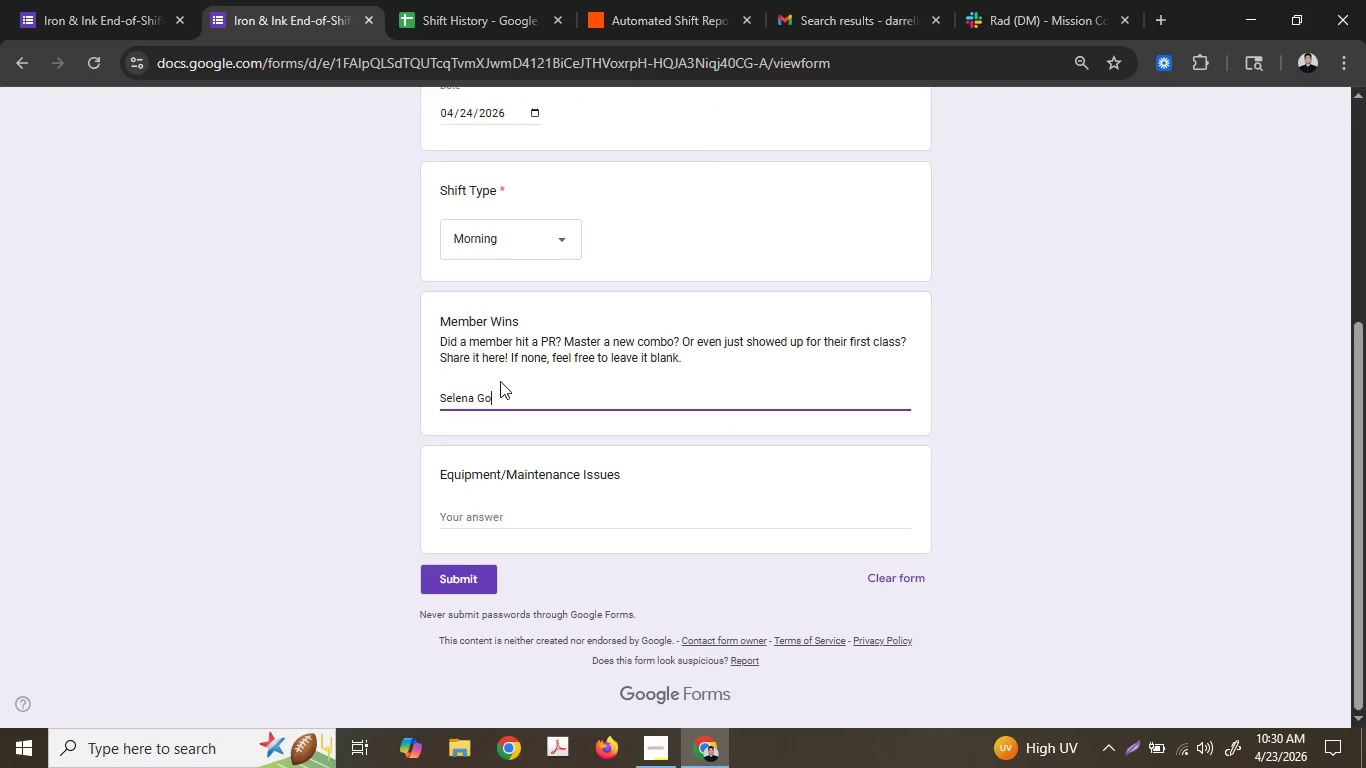 
type(omez just hit her)
key(Backspace)
key(Backspace)
key(Backspace)
key(Backspace)
type(t)
key(Backspace)
type( )
 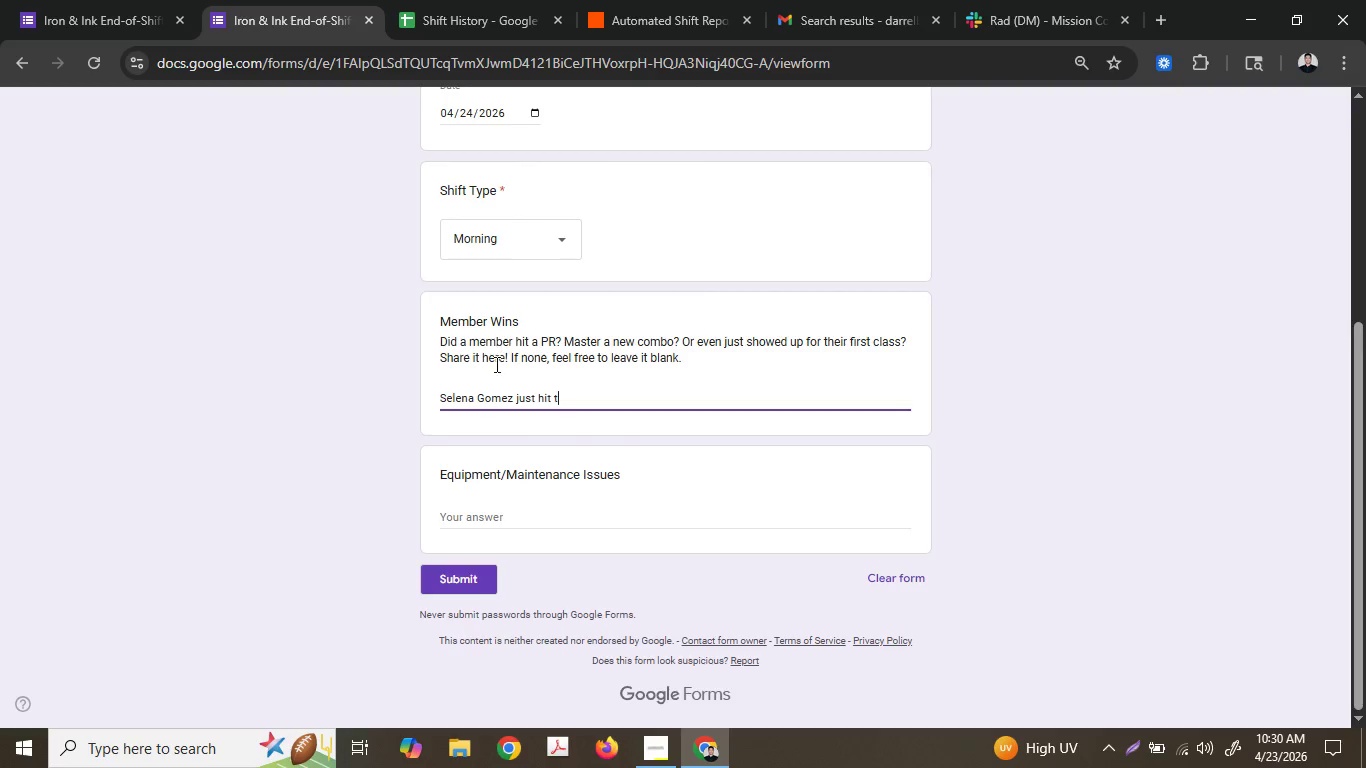 
type(the gym for the 1st time!!!)
 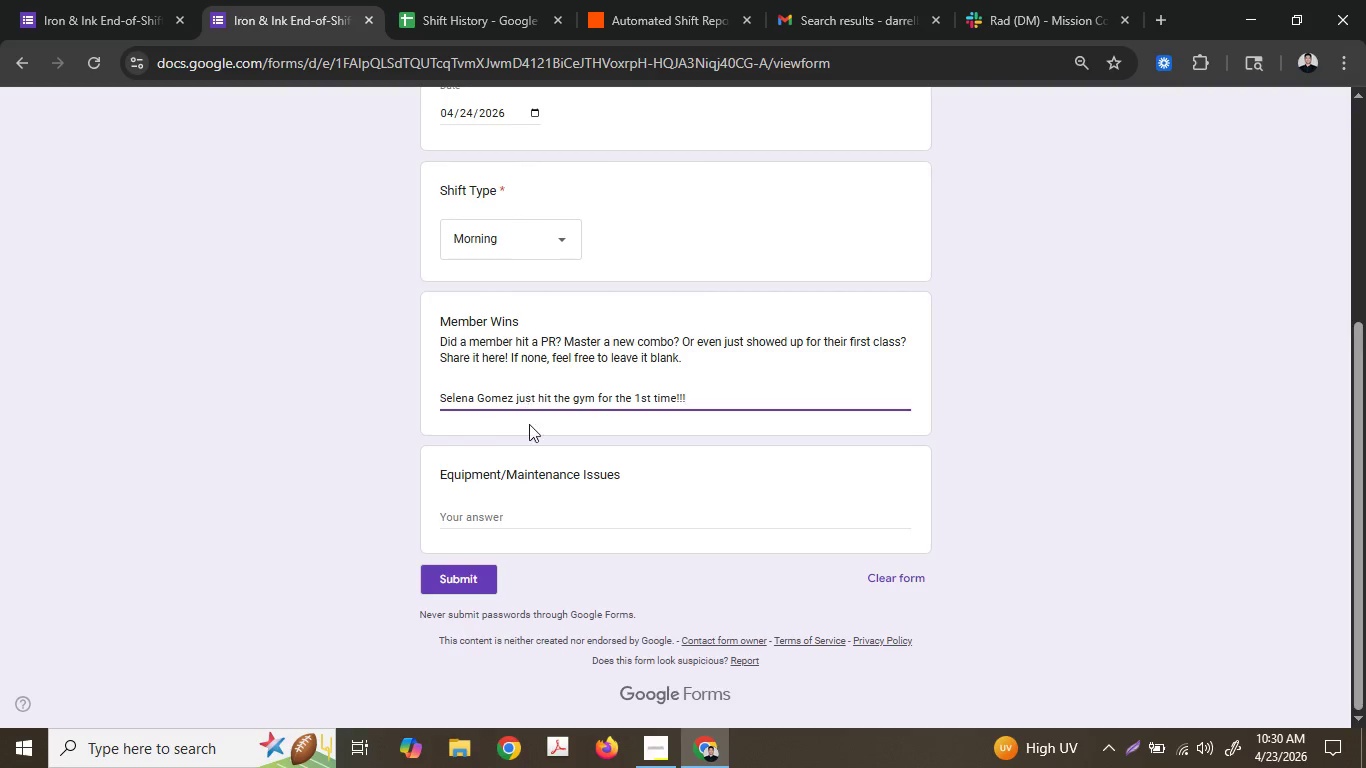 
left_click([504, 512])
 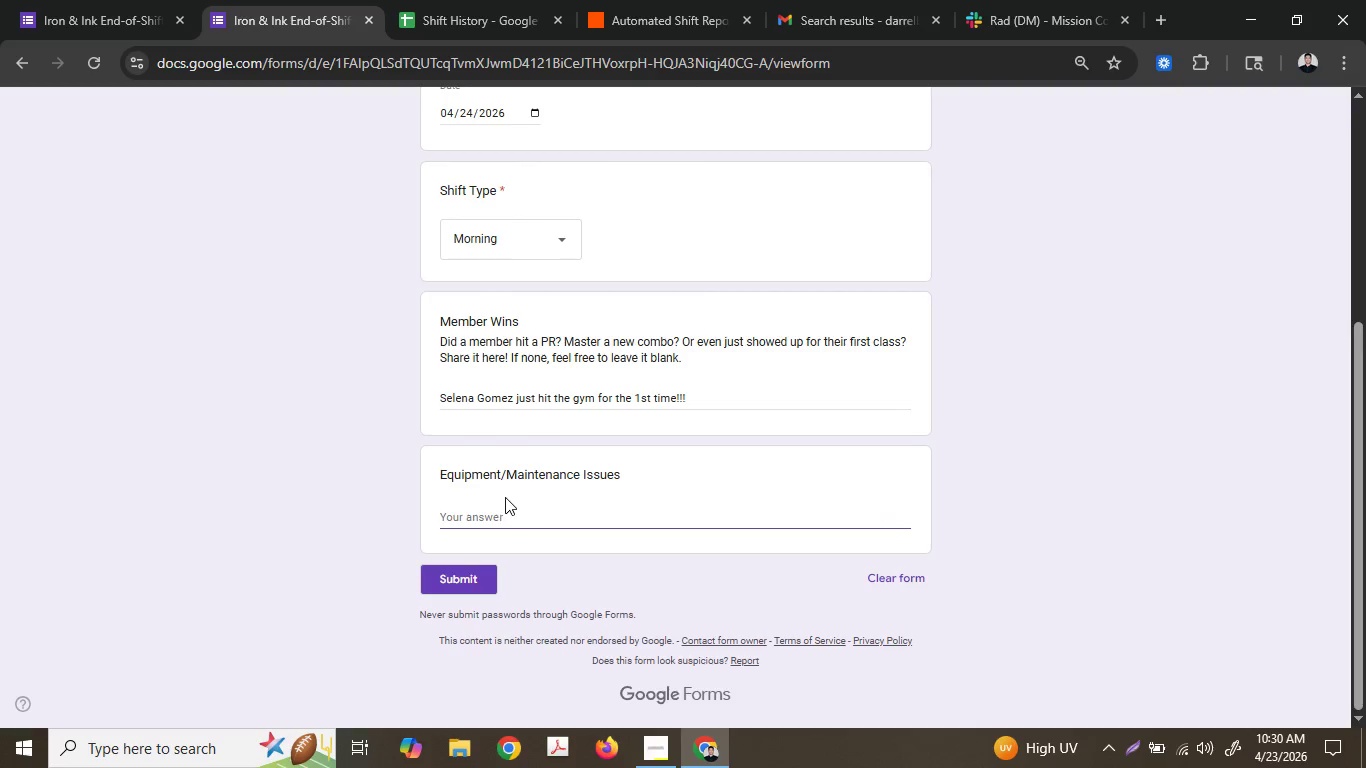 
key(Shift+ShiftLeft)
 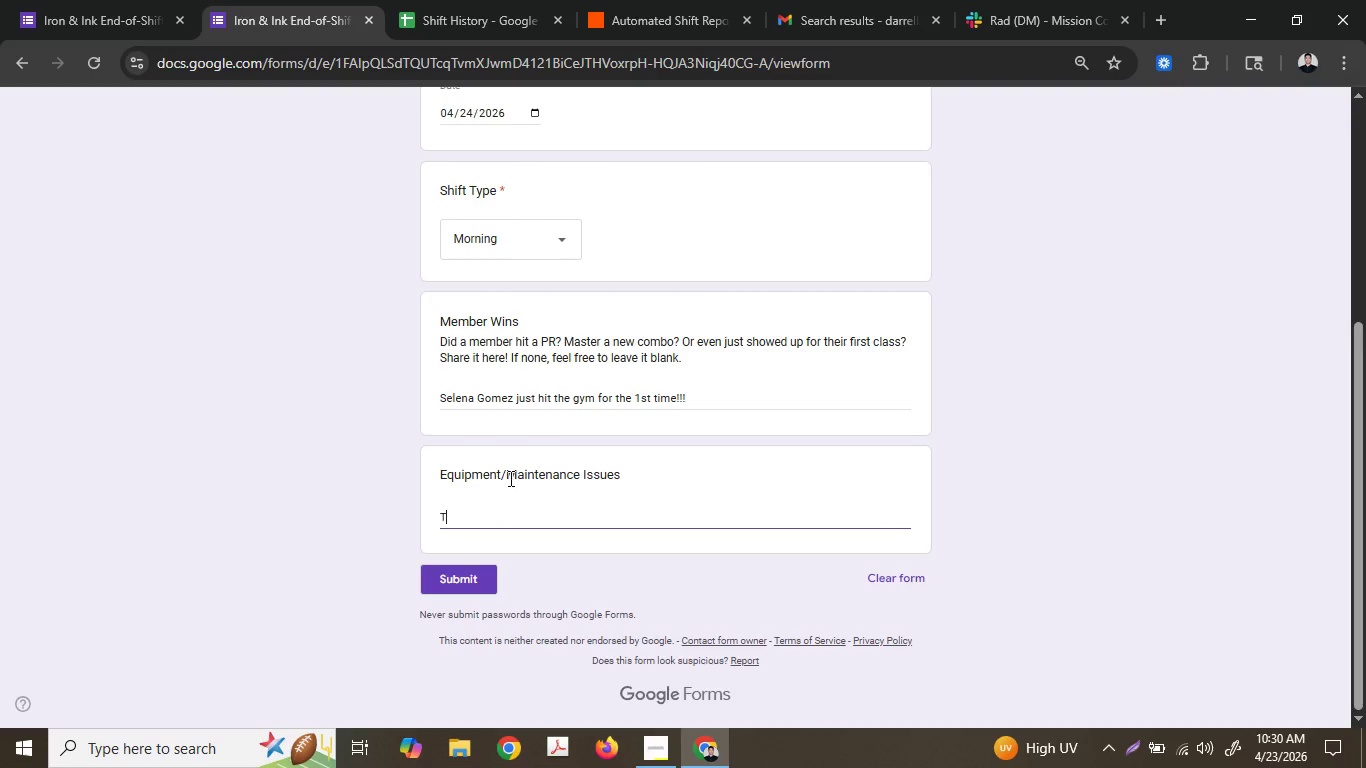 
type(The arm press broke down,)
 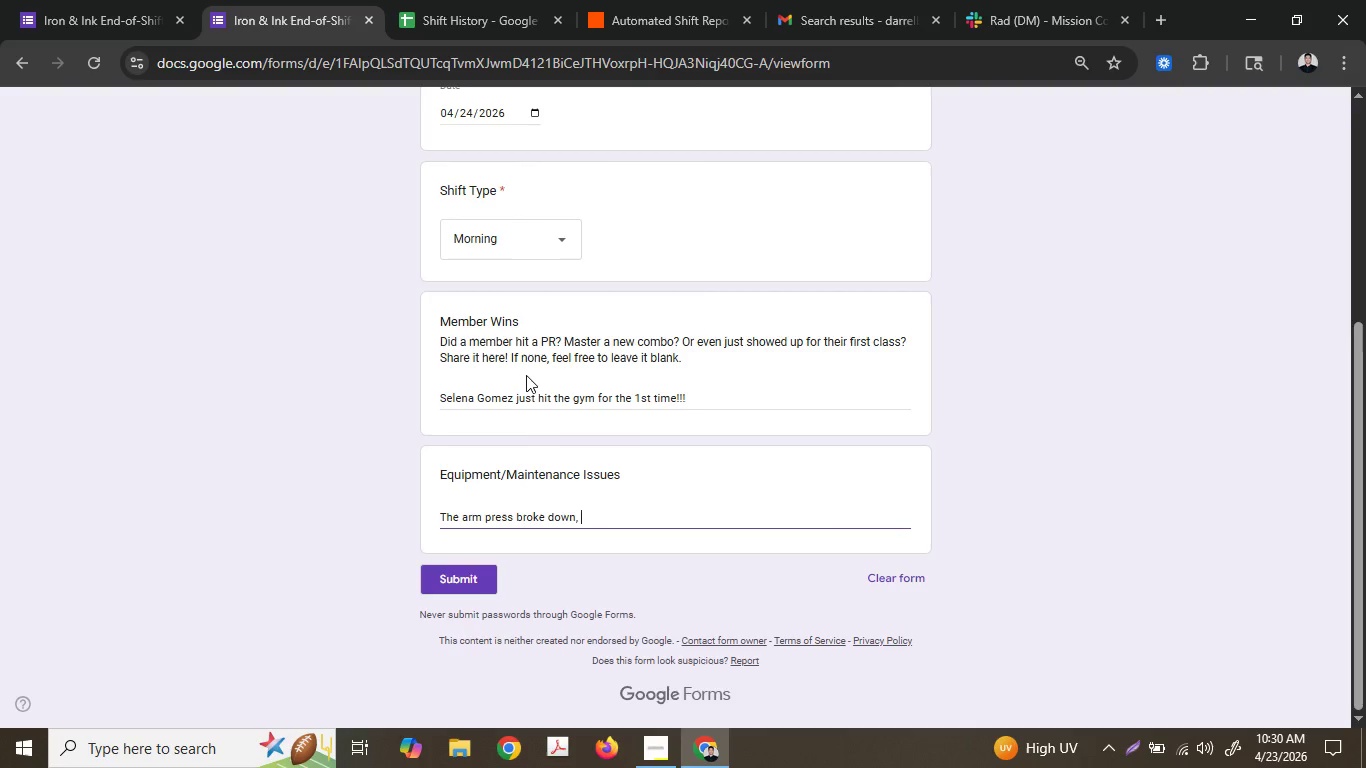 
type( send help!)
 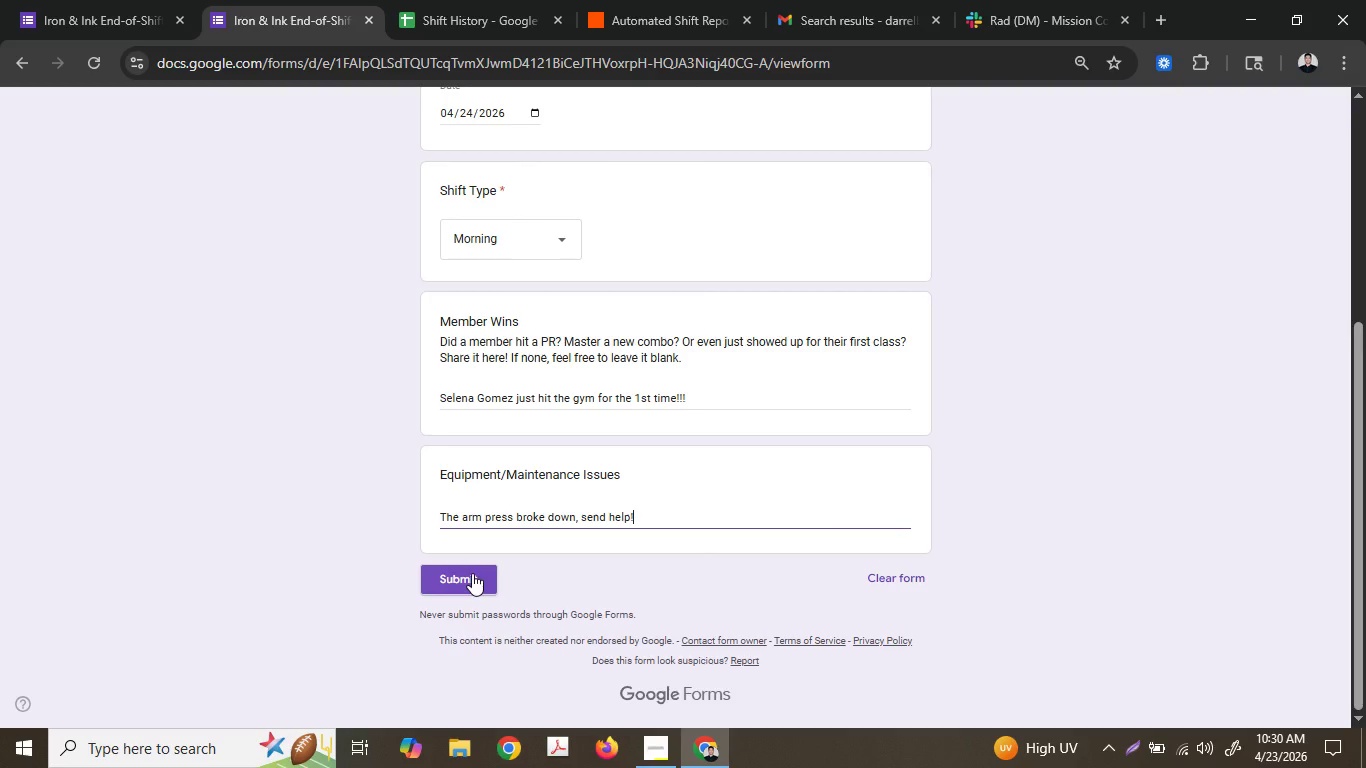 
left_click([472, 573])
 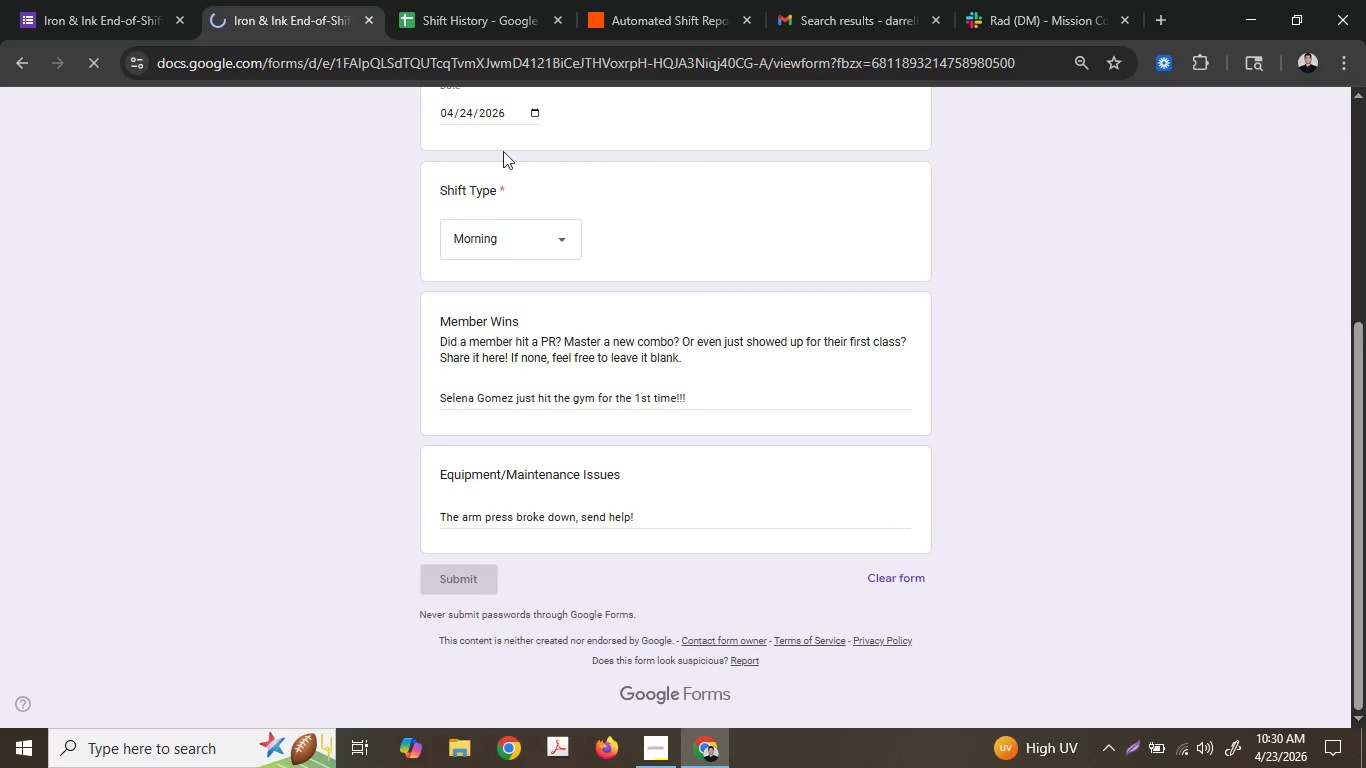 
left_click([455, 0])
 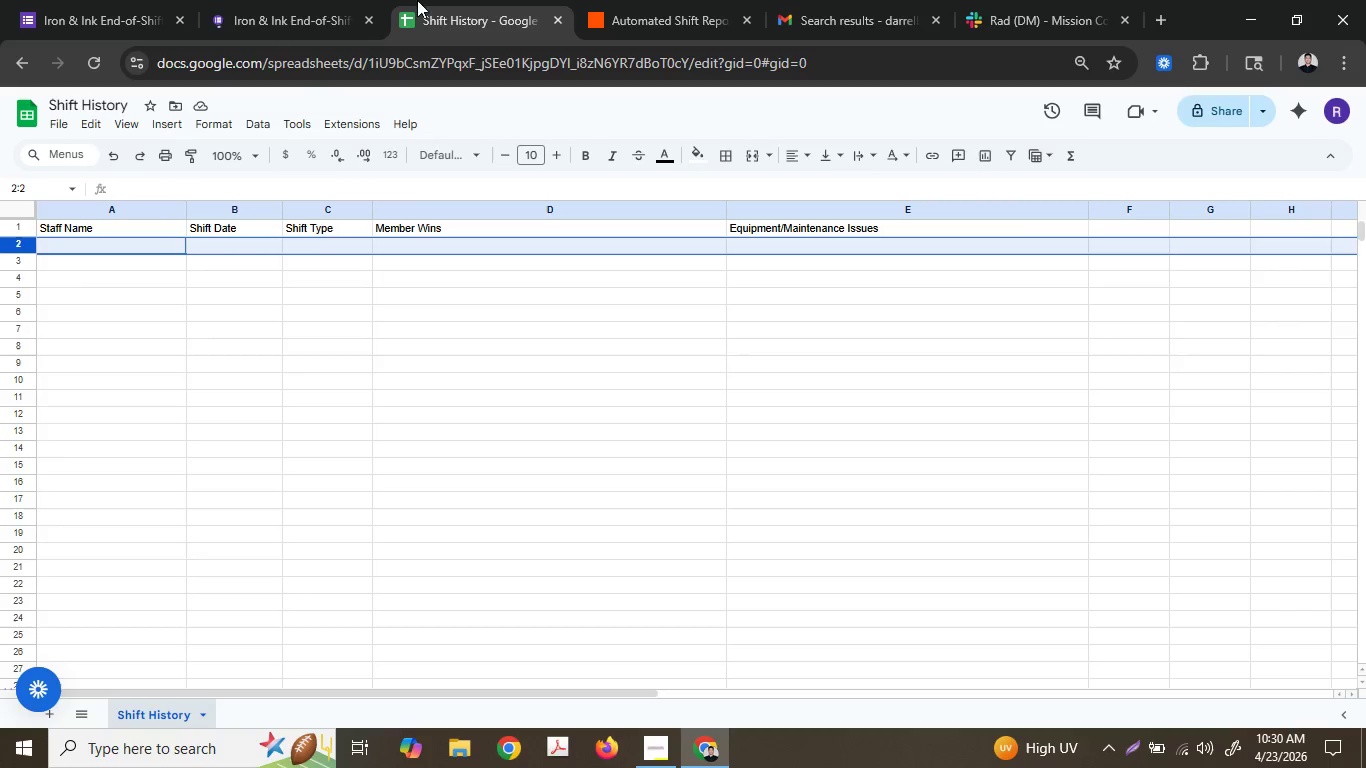 
left_click([349, 0])
 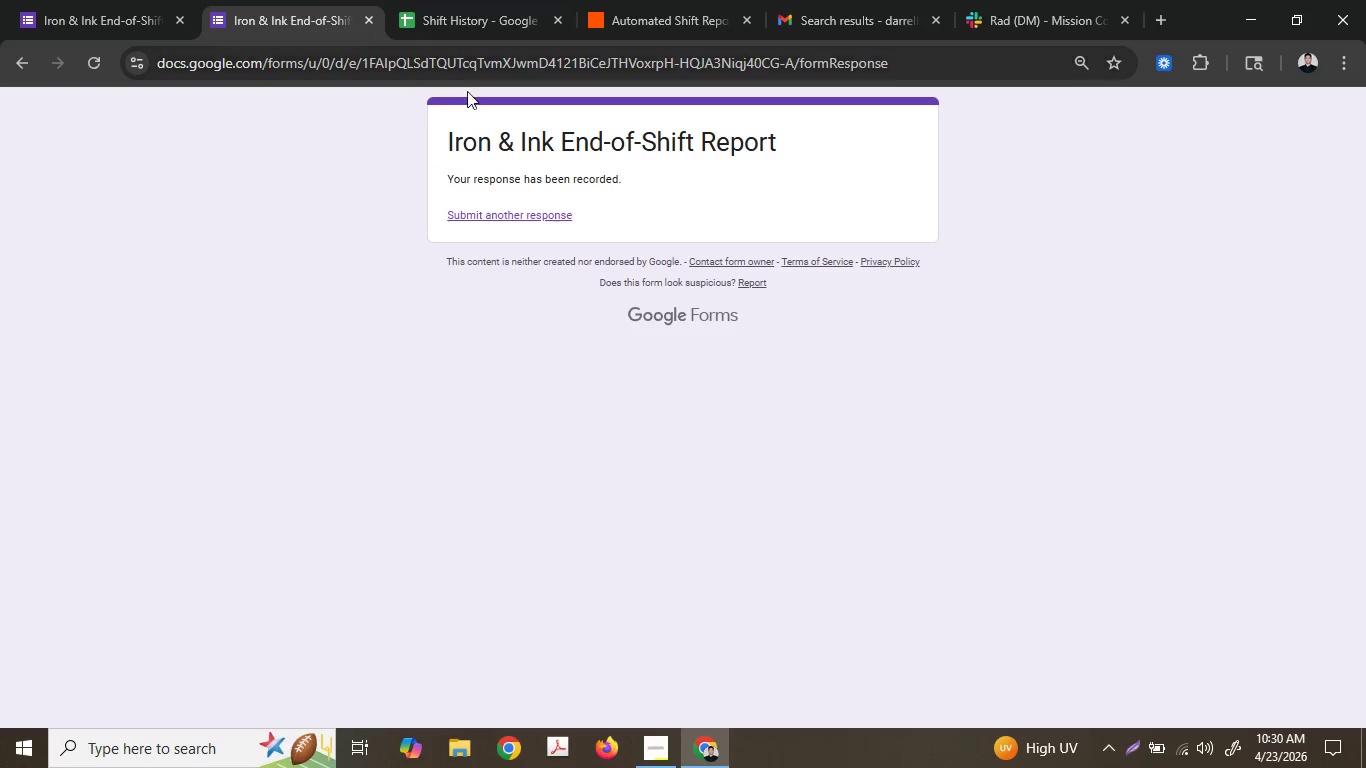 
left_click([489, 210])
 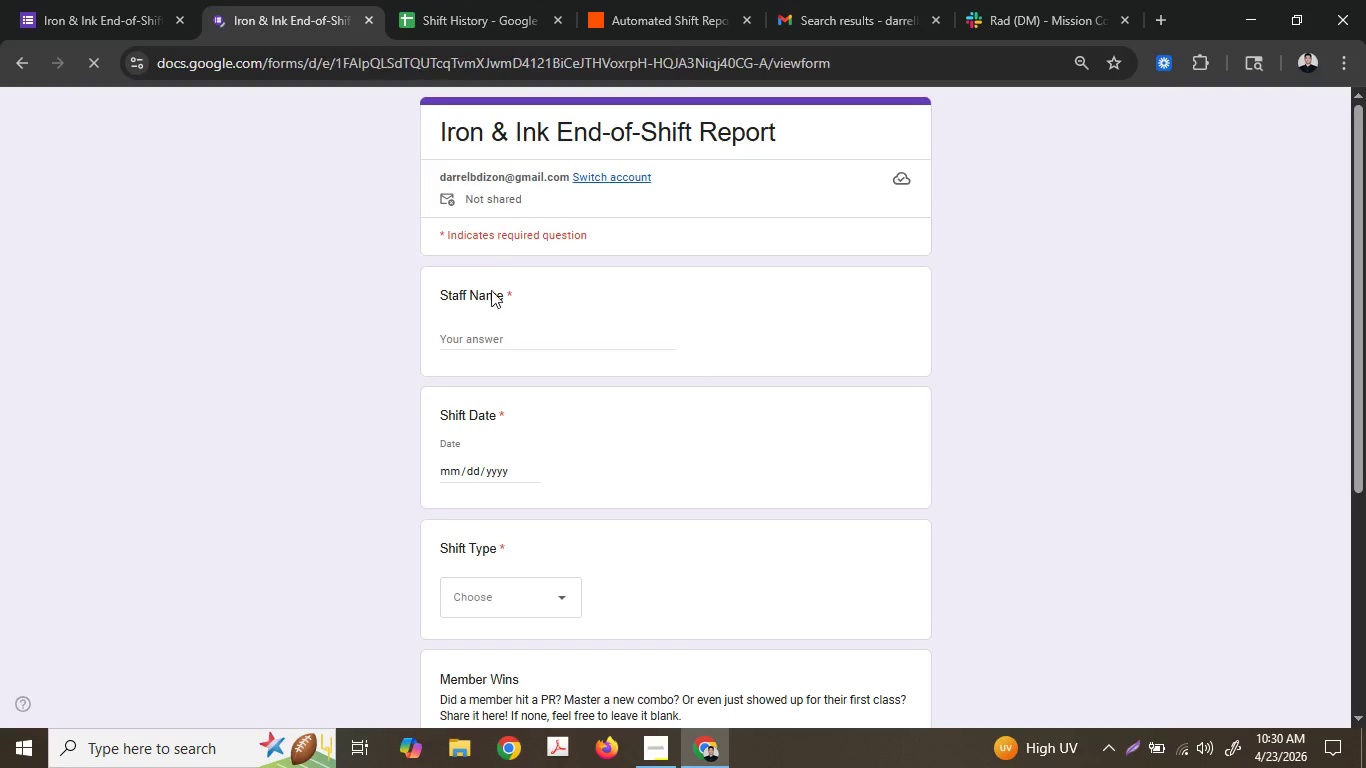 
left_click([495, 340])
 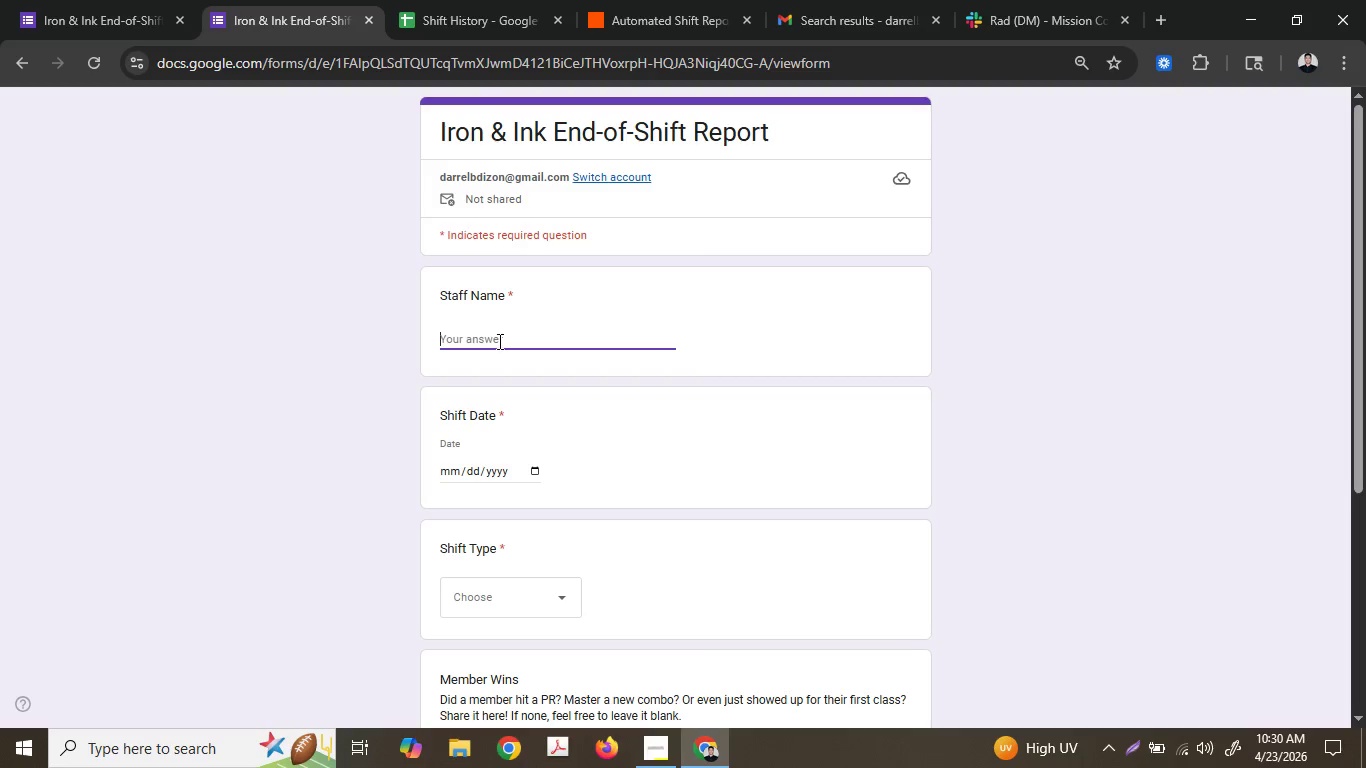 
type(Ol)
 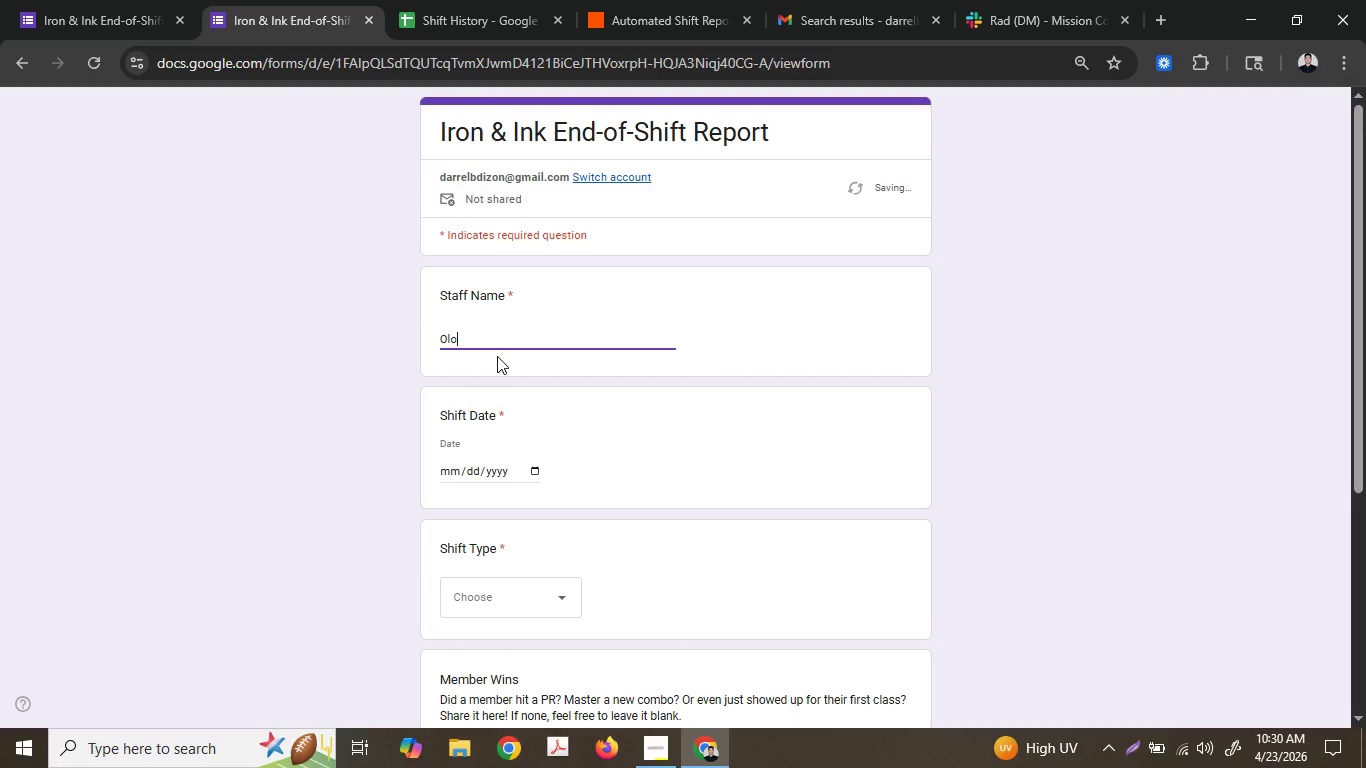 
type(o)
key(Backspace)
type(ivia R)
 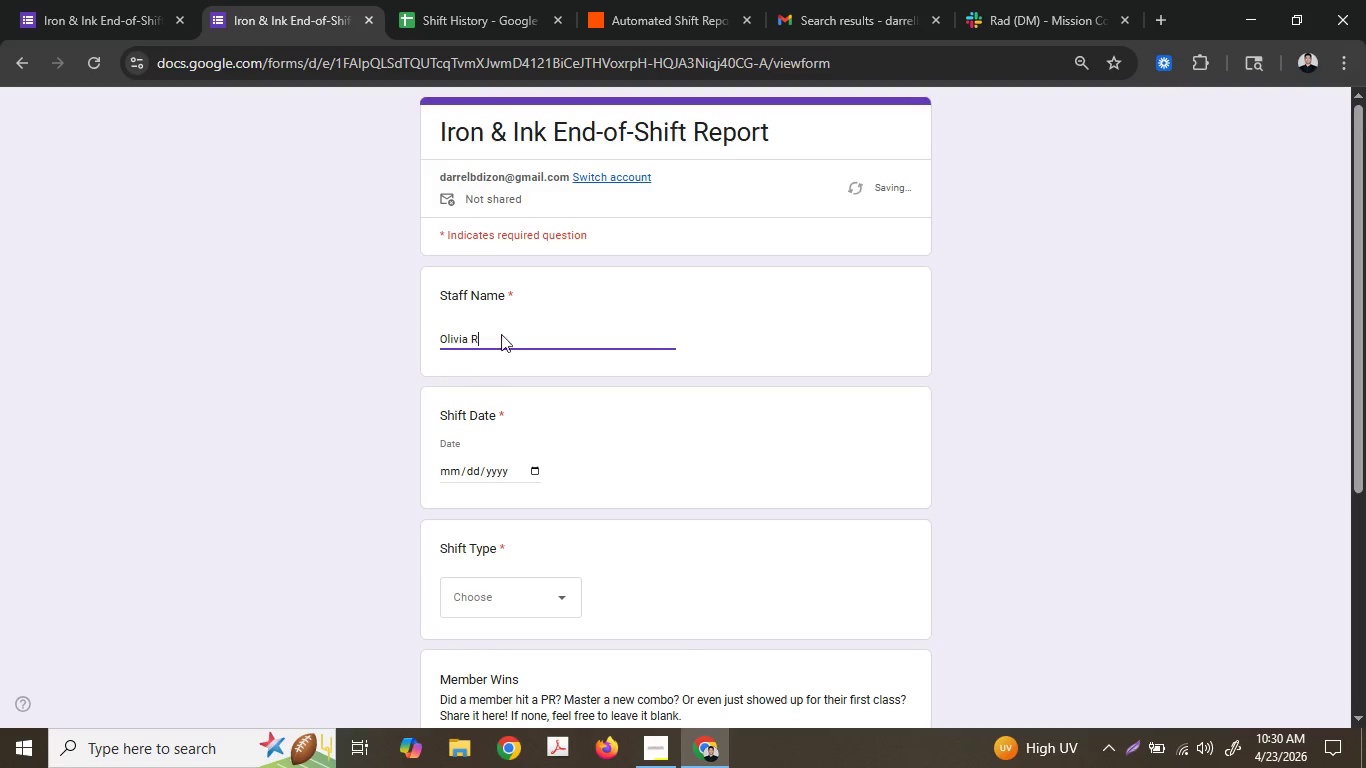 
type(odrigo)
key(Tab)
 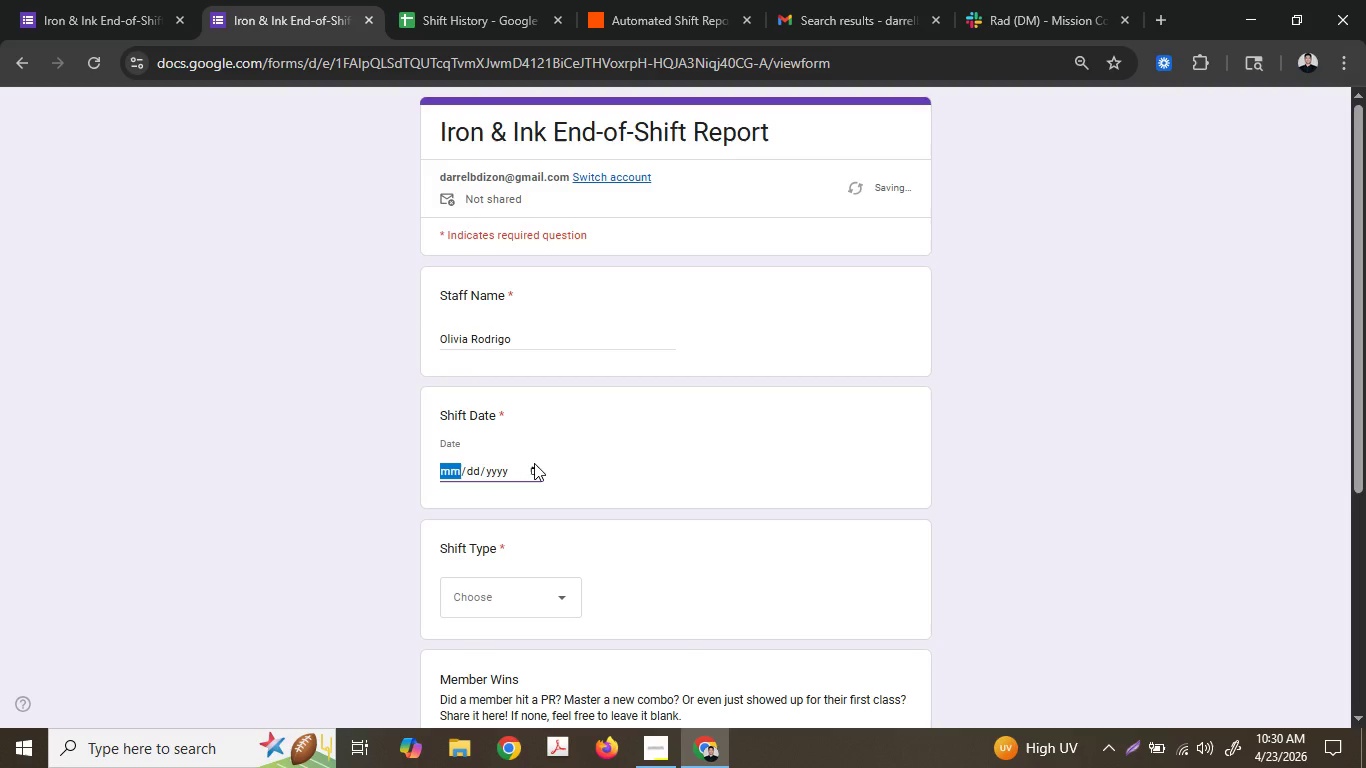 
double_click([534, 477])
 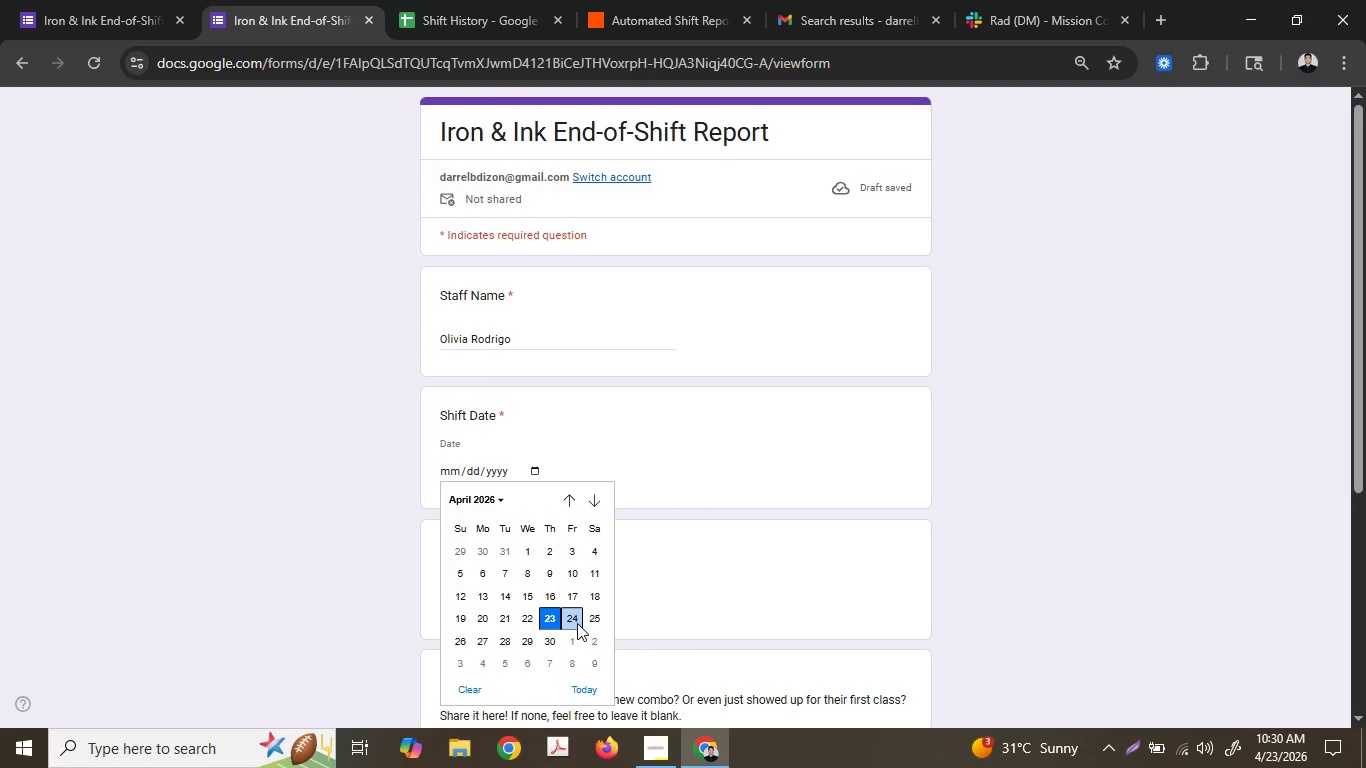 
left_click([594, 623])
 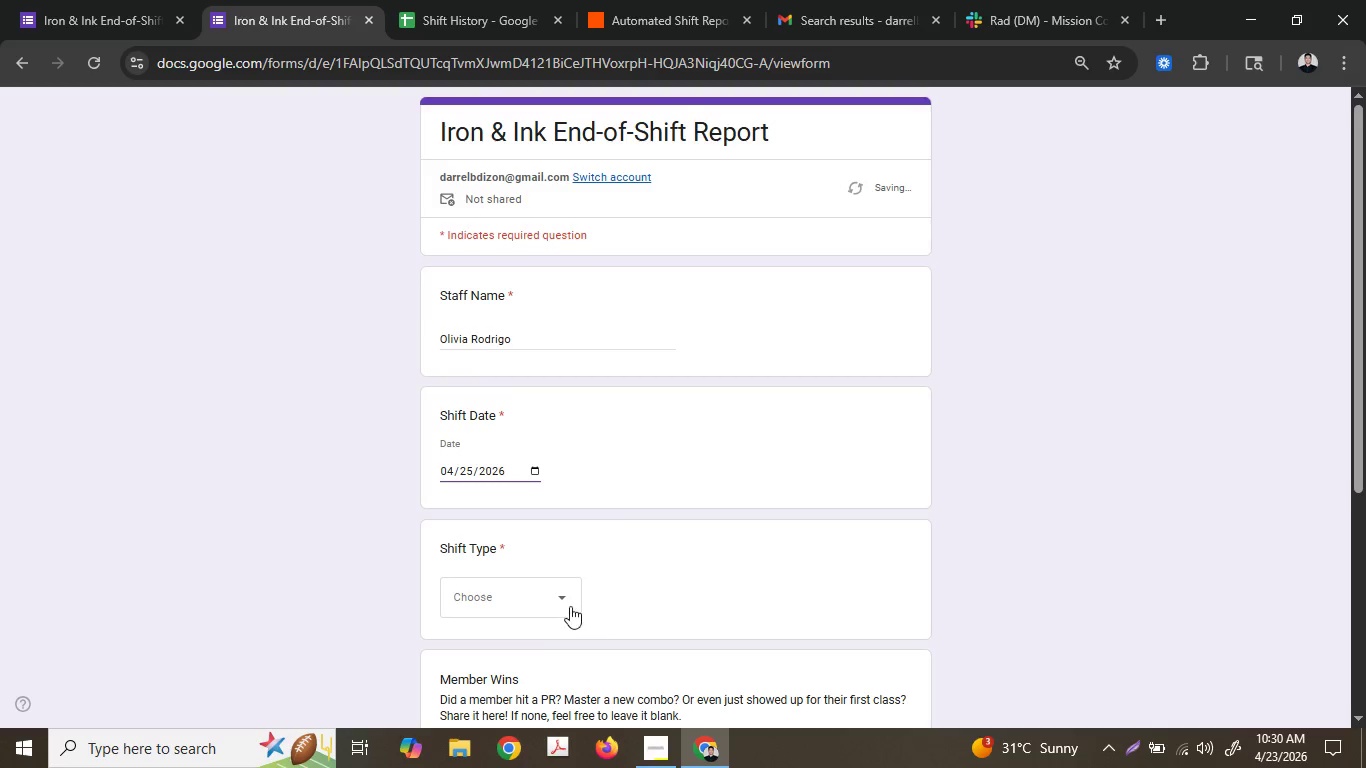 
scroll: coordinate [570, 606], scroll_direction: down, amount: 2.0
 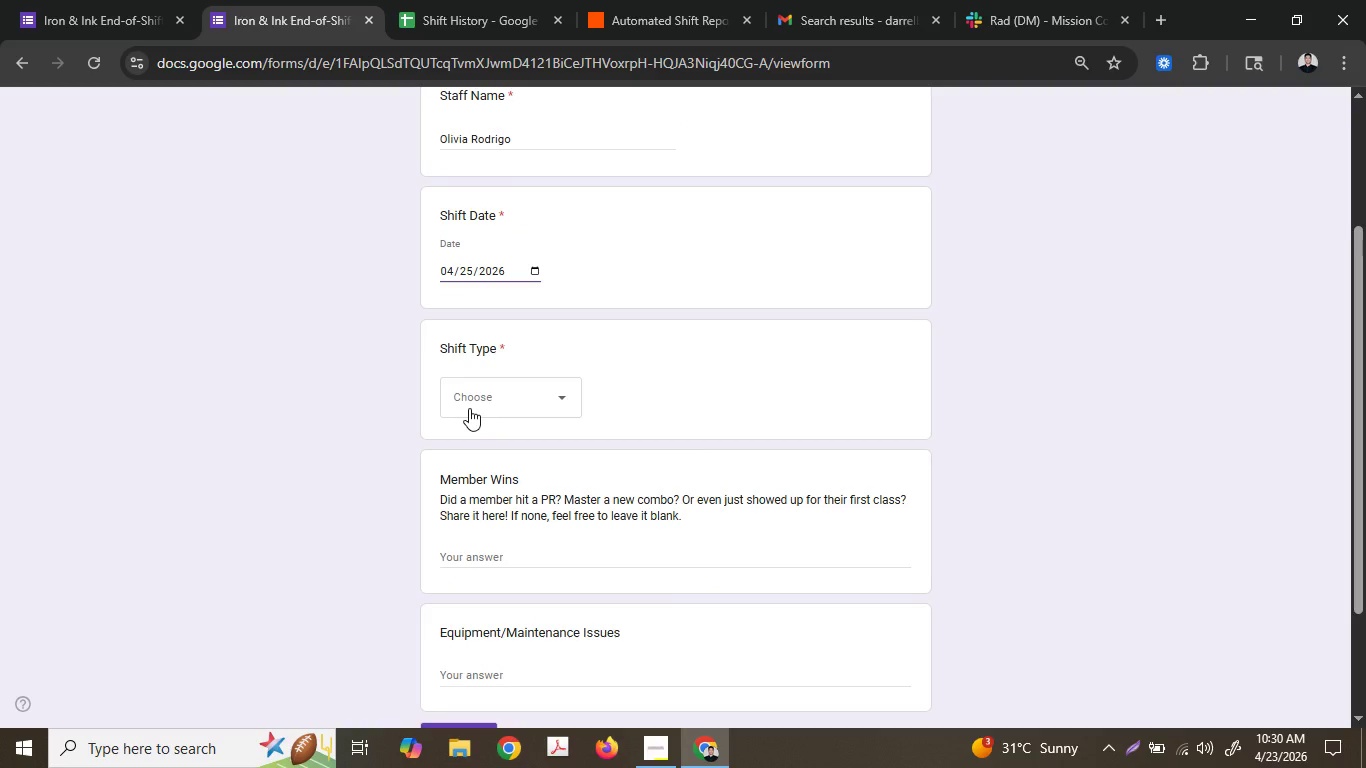 
left_click([469, 408])
 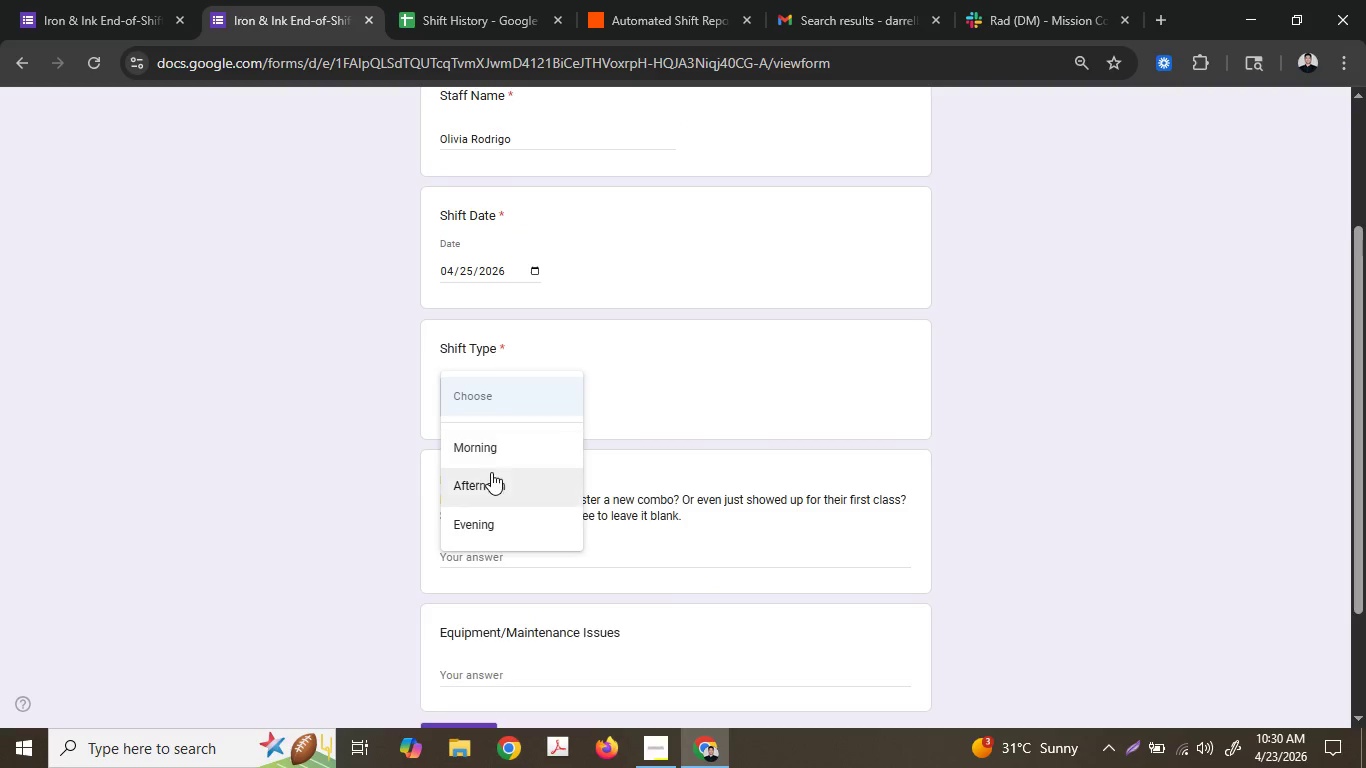 
left_click([491, 472])
 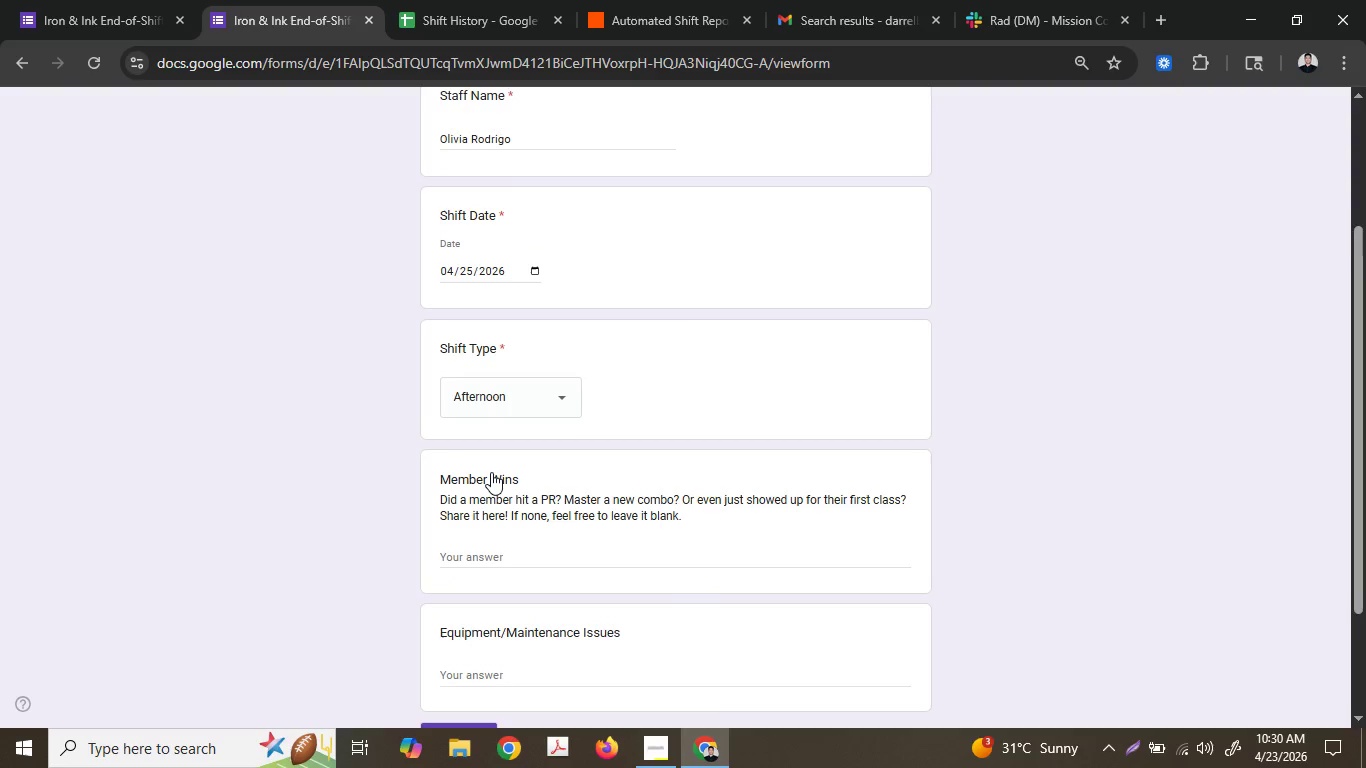 
scroll: coordinate [491, 472], scroll_direction: down, amount: 2.0
 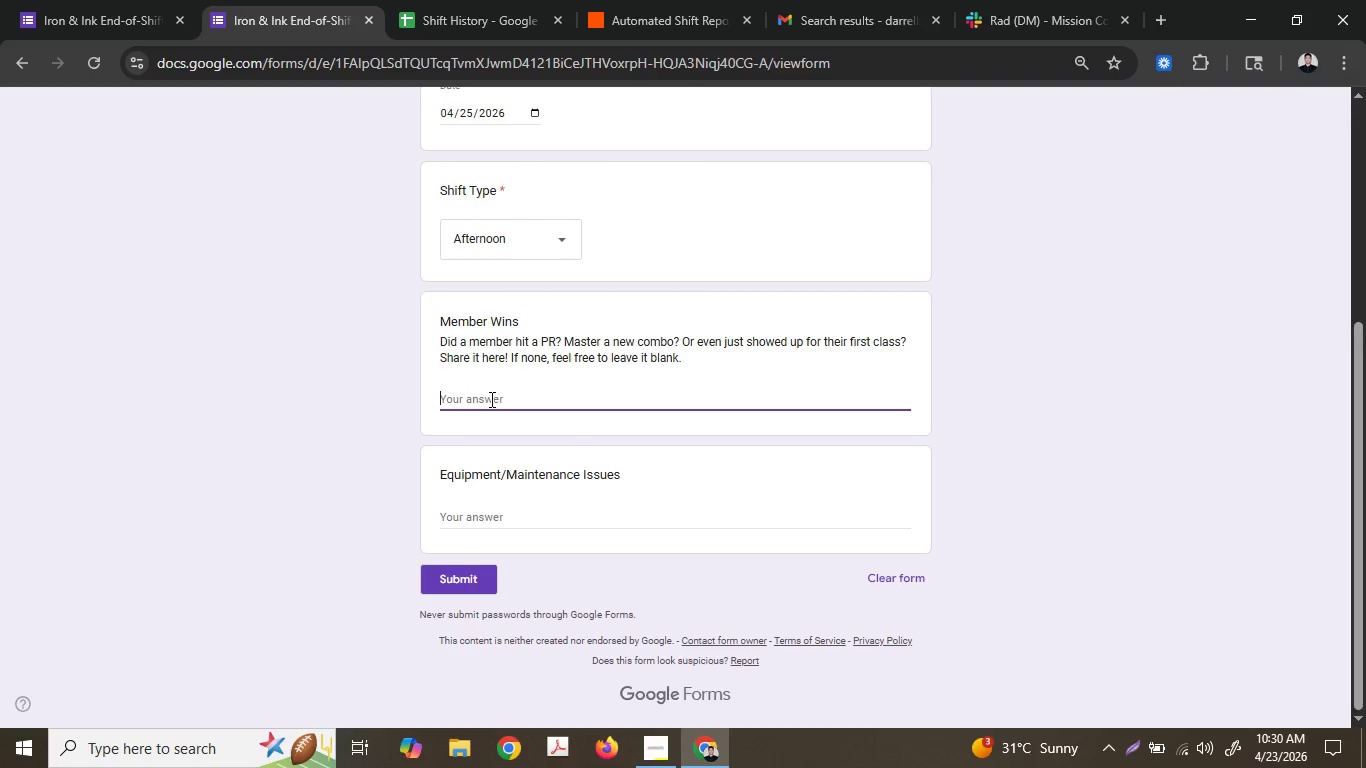 
key(Shift+ShiftLeft)
 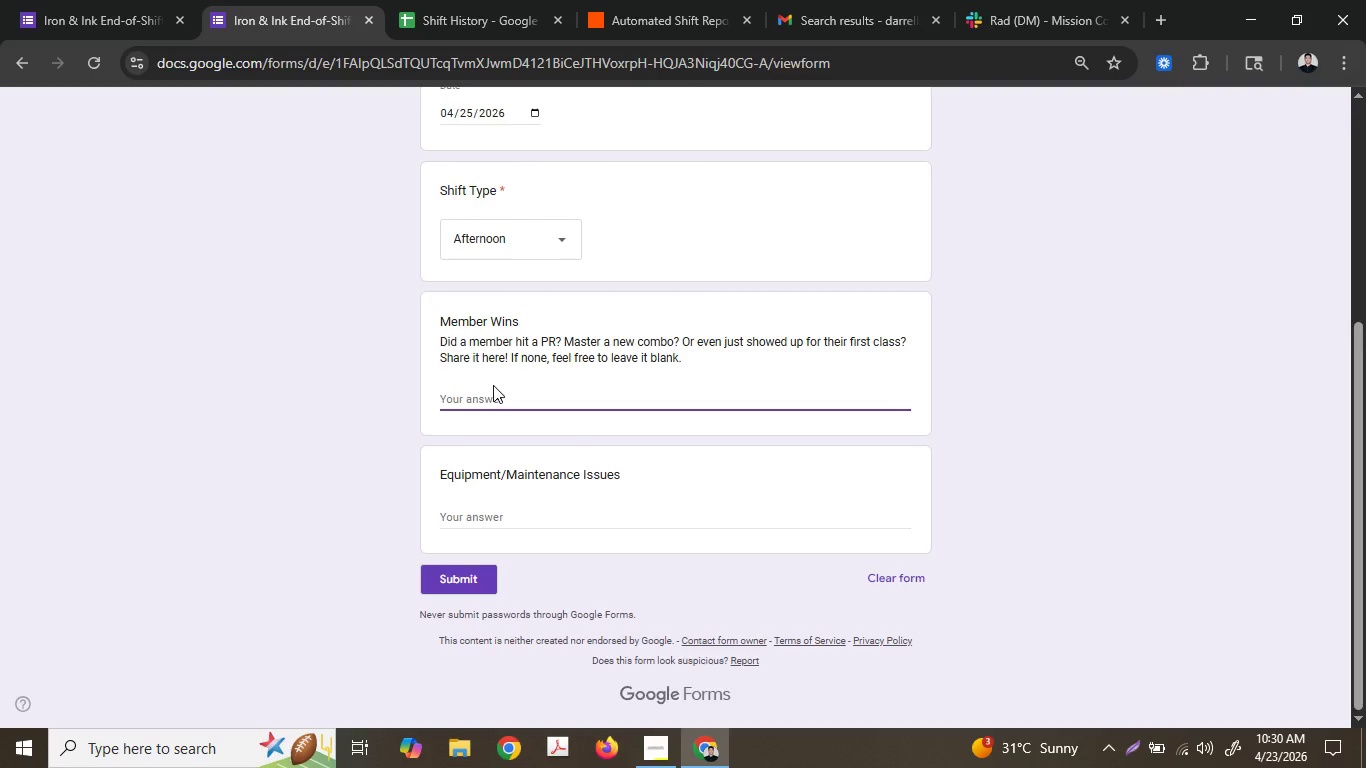 
key(Shift+I)
 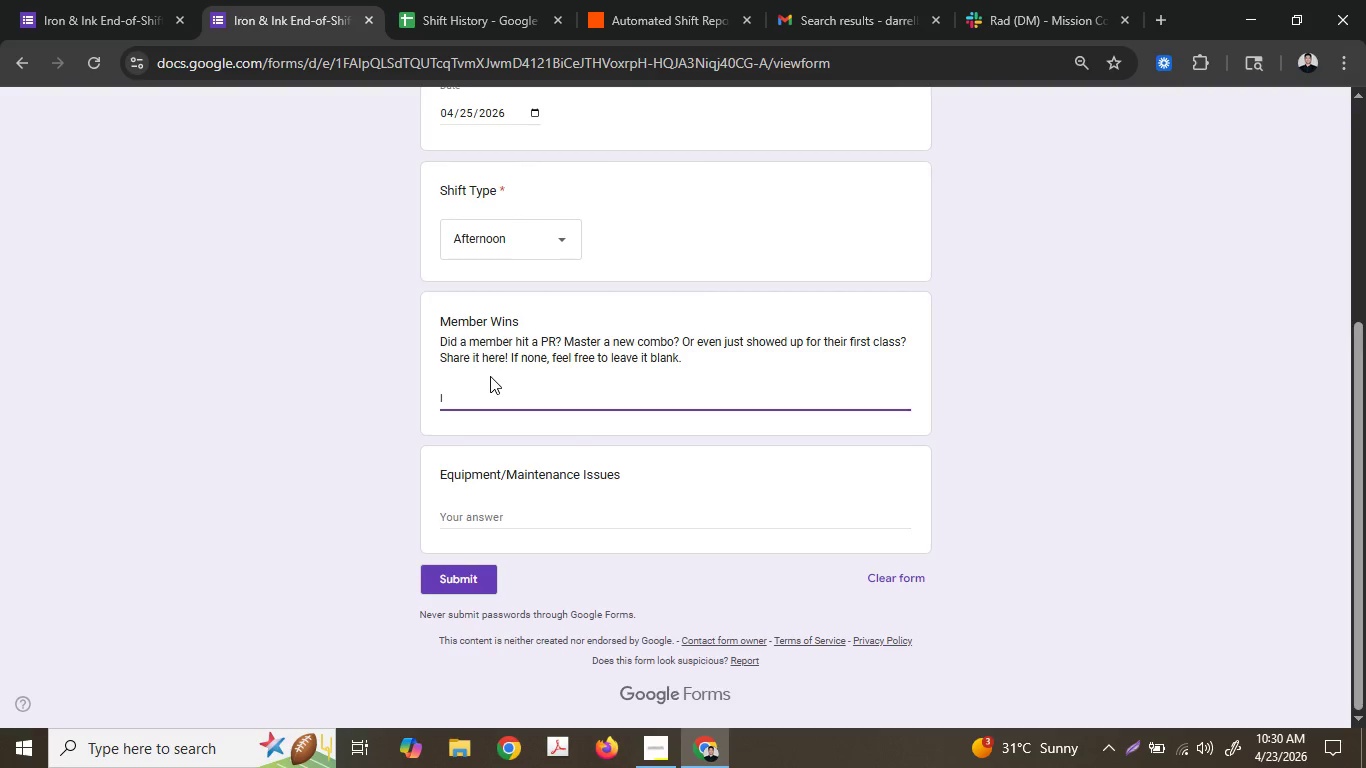 
type( )
key(Backspace)
key(Backspace)
type(Sabrina)
 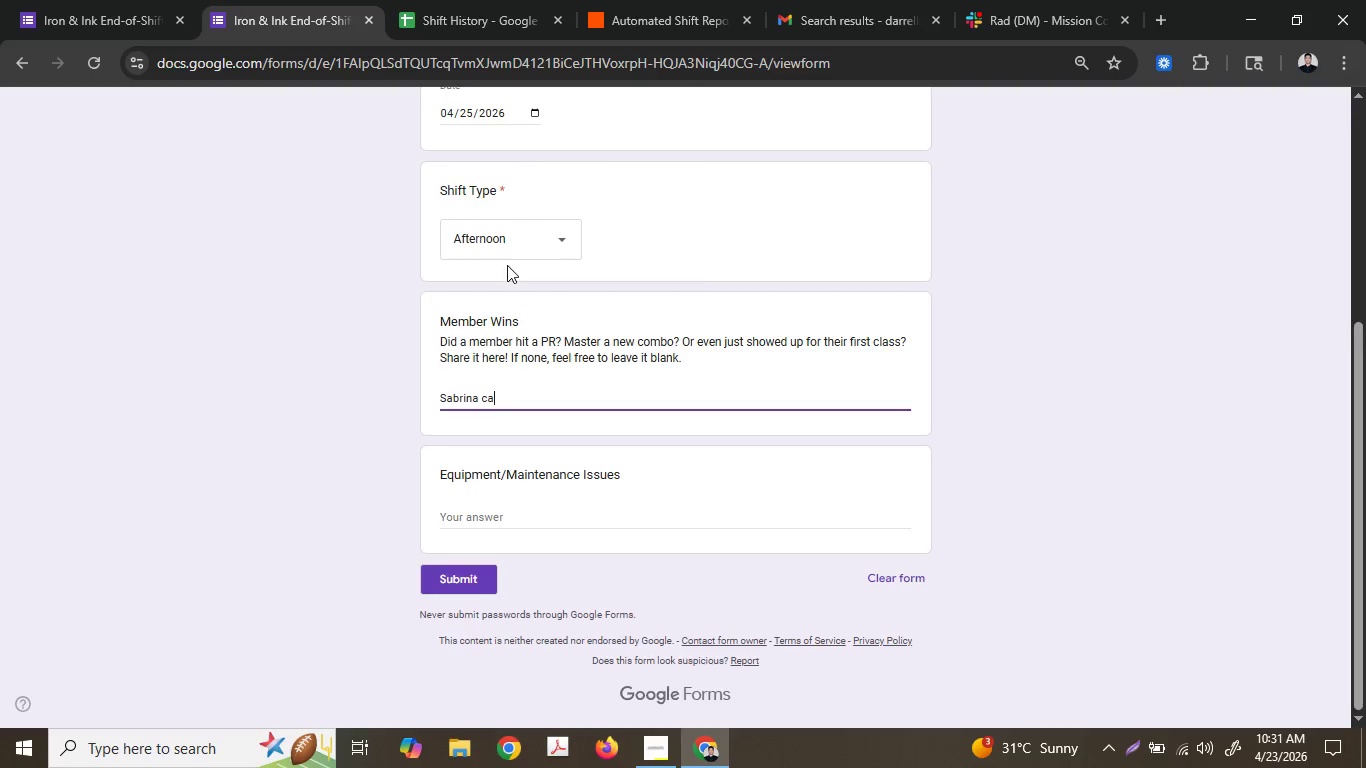 
 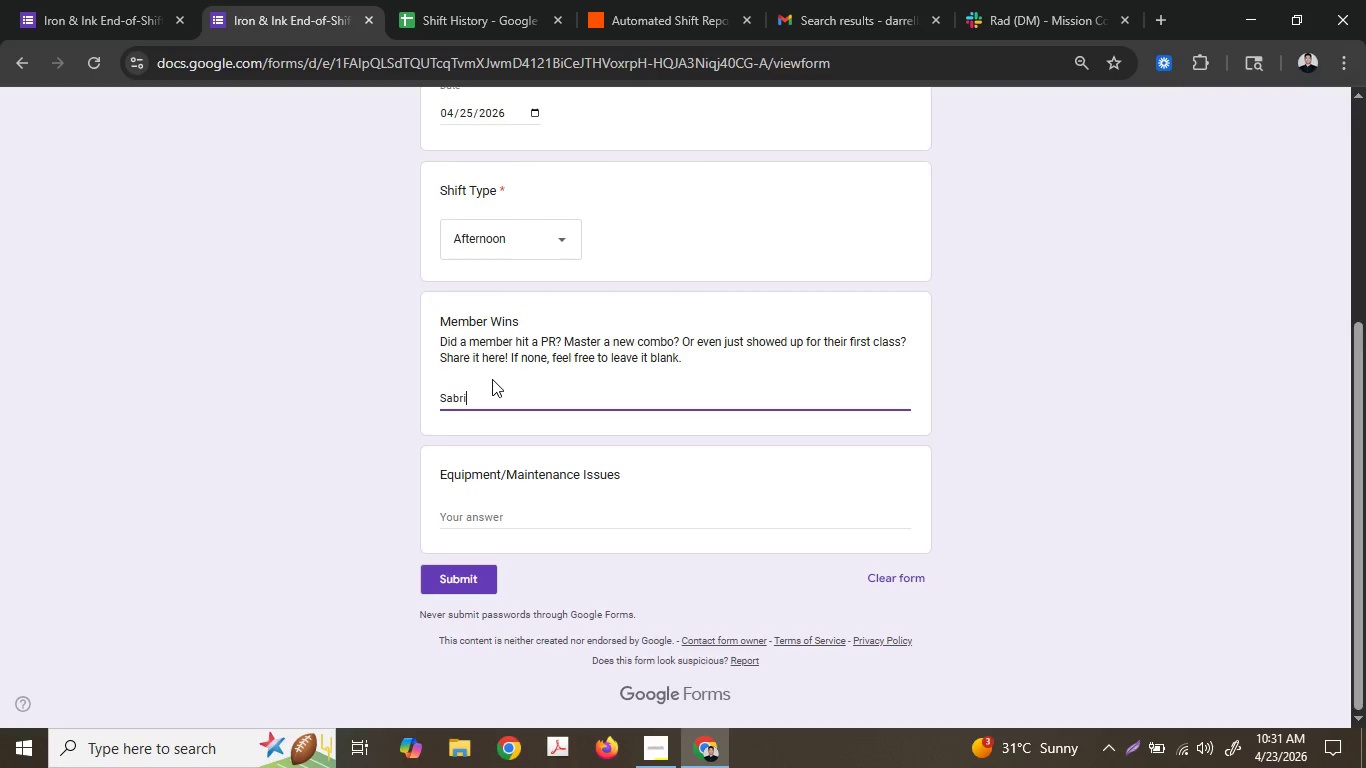 
type( car)
key(Backspace)
key(Backspace)
key(Backspace)
type(Carpen)
 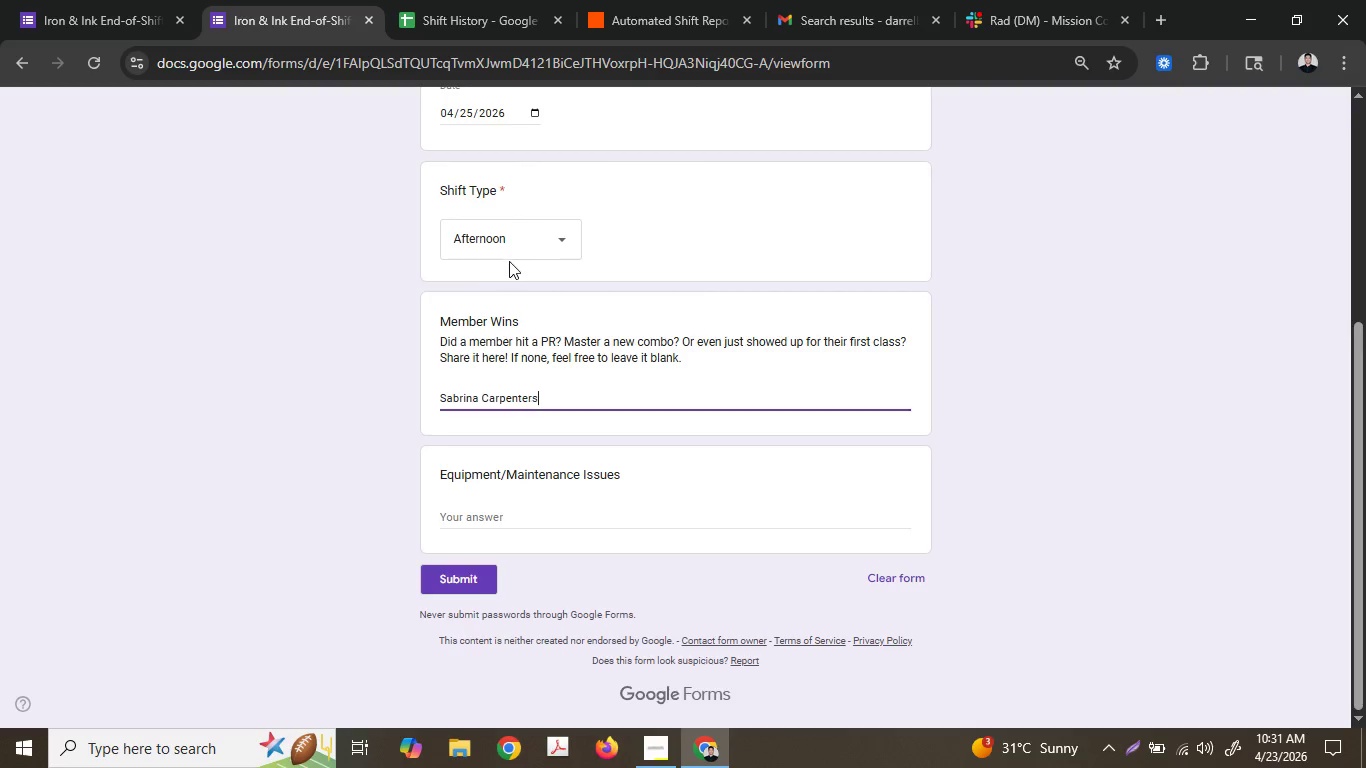 
 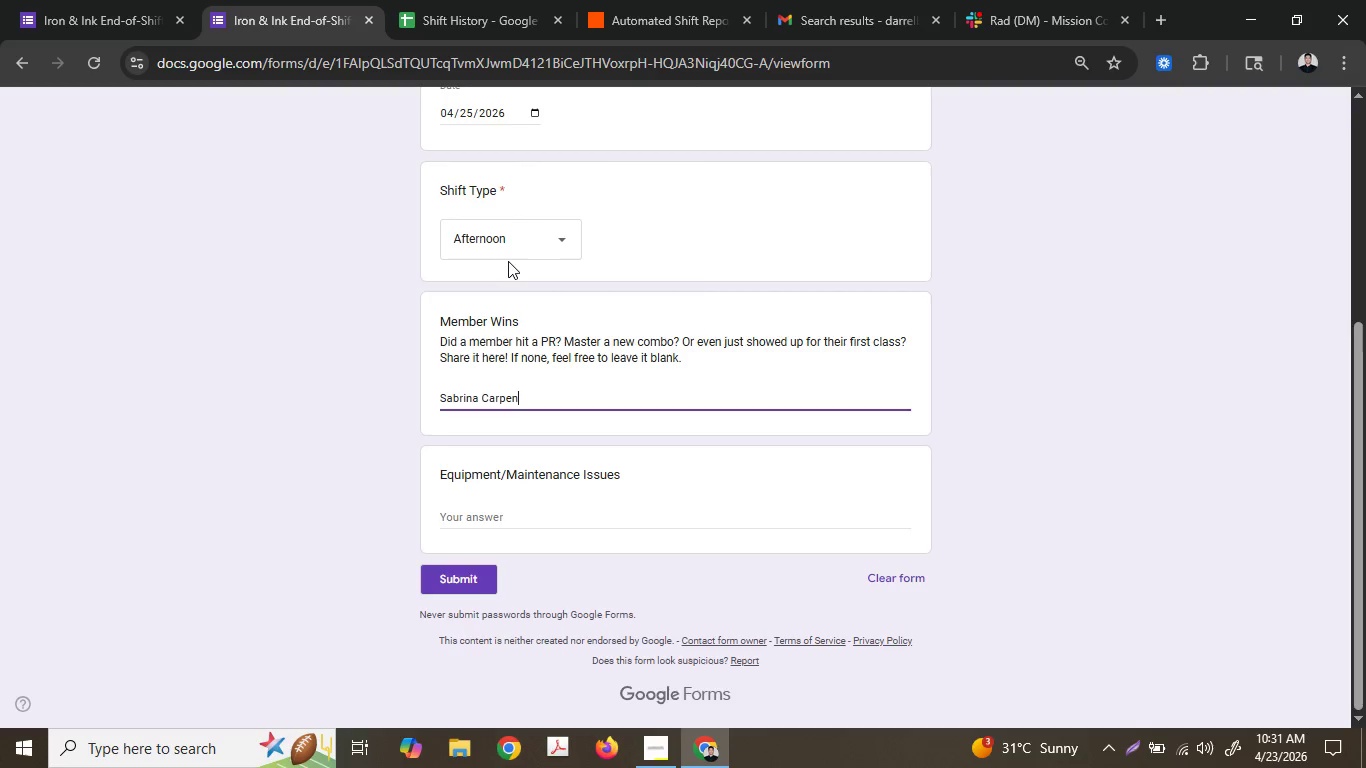 
type(ters)
 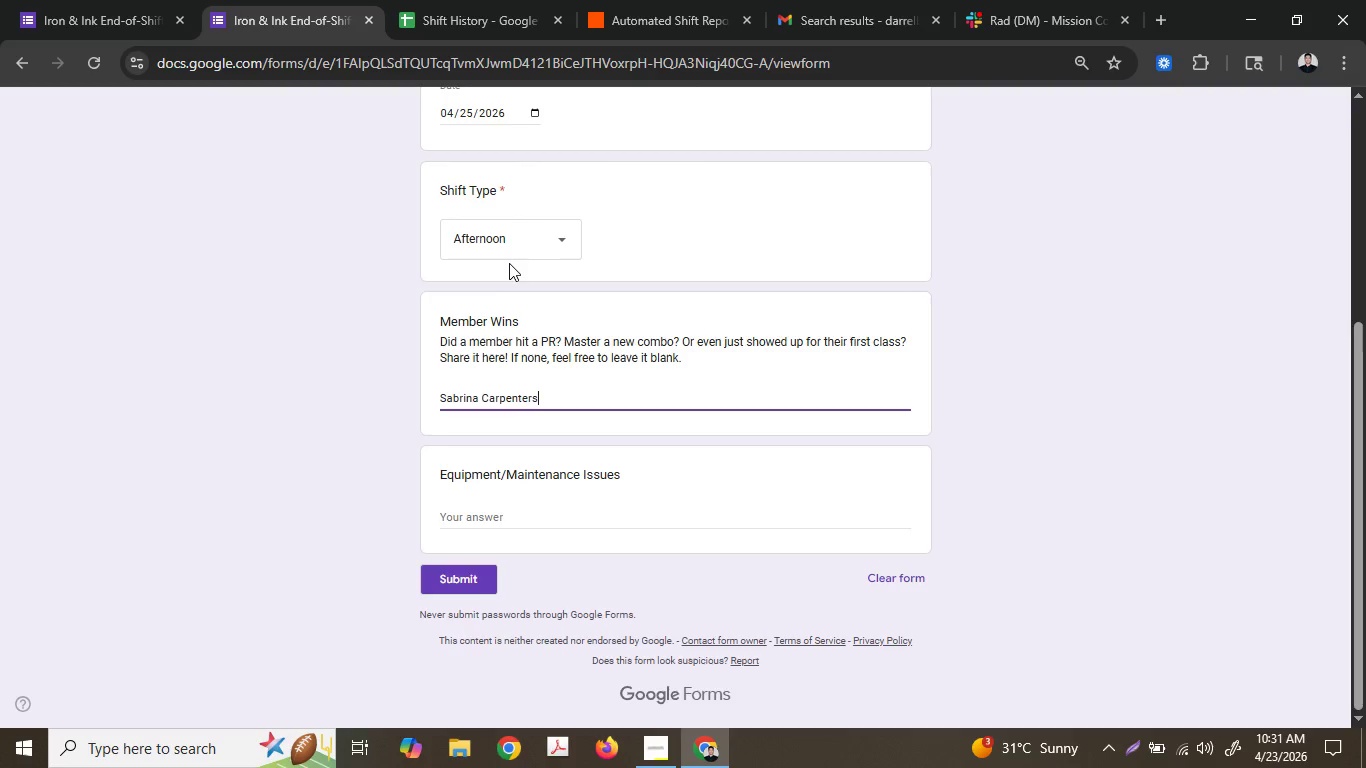 
key(Unknown)
 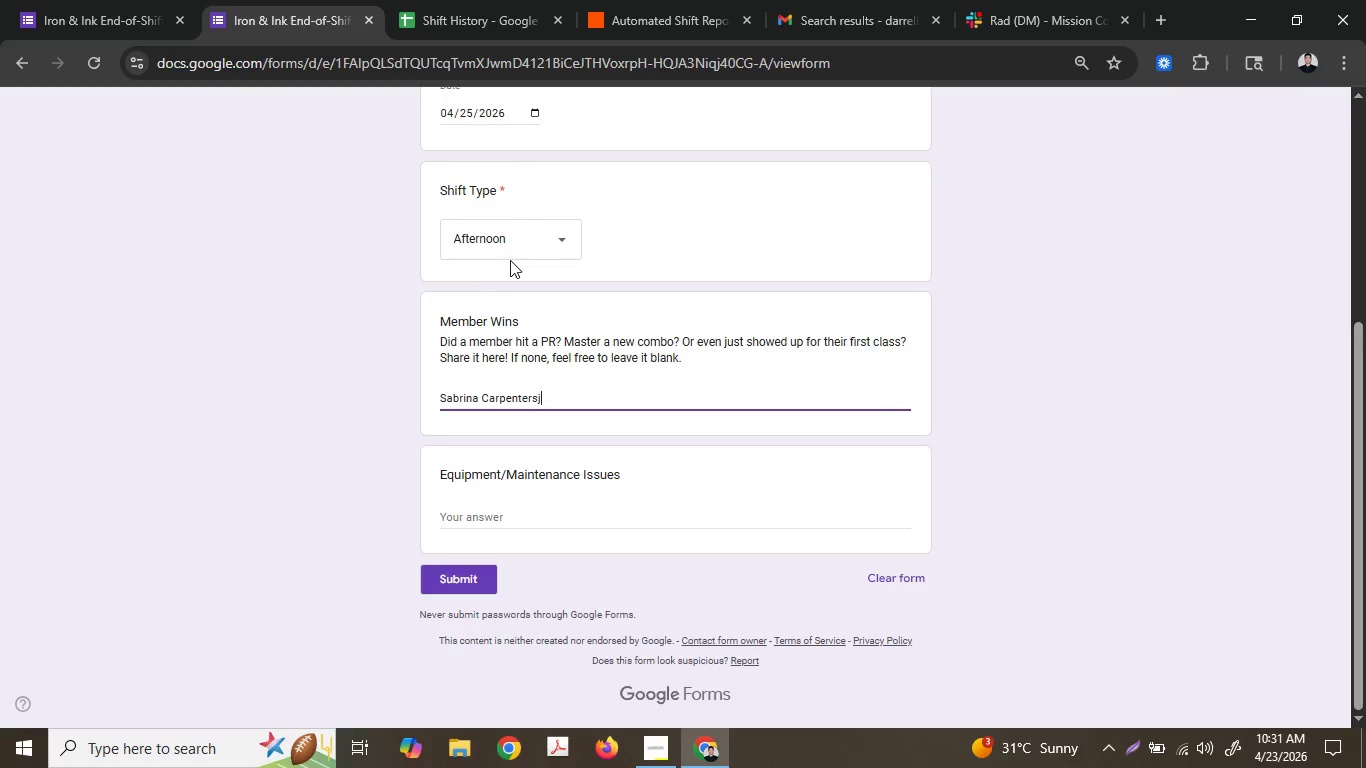 
type(just)
key(Backspace)
key(Backspace)
key(Backspace)
key(Backspace)
type( just mastered here)
key(Backspace)
 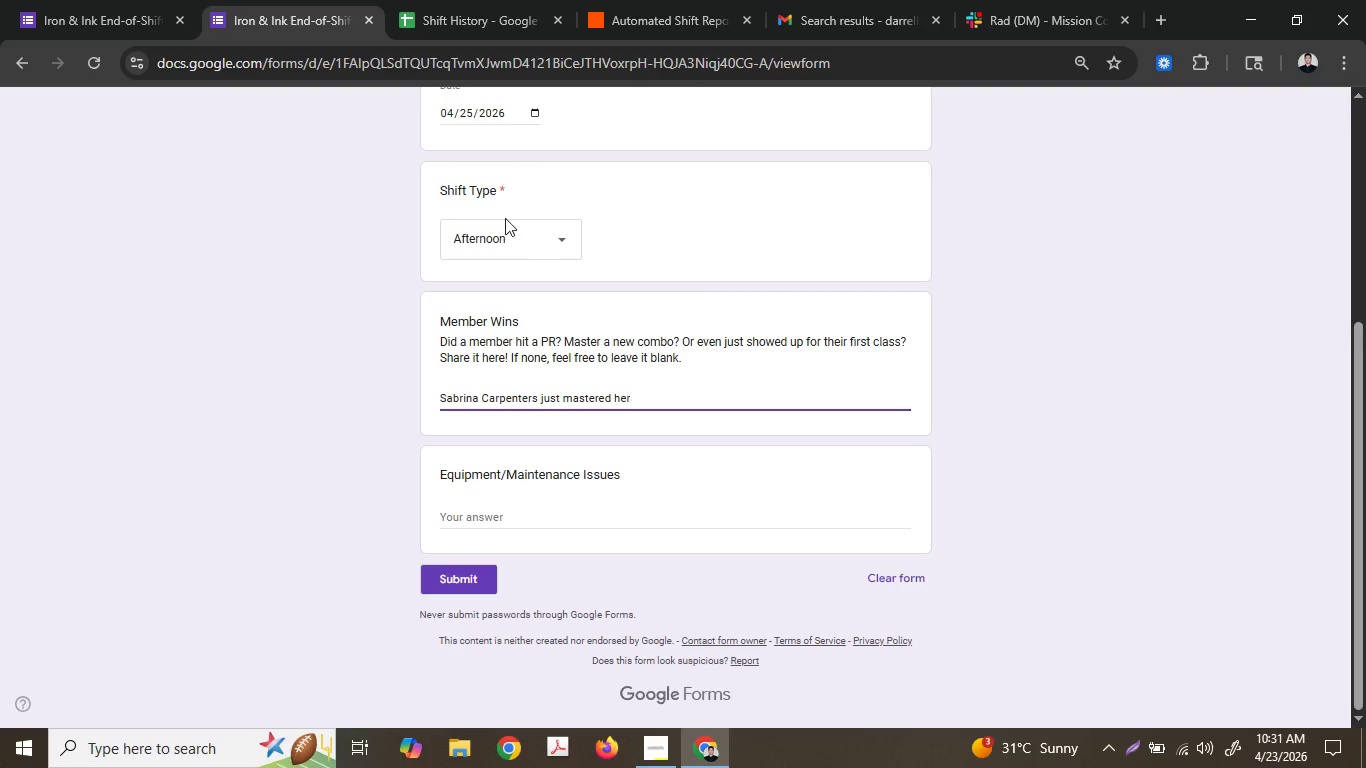 
key(Space)
 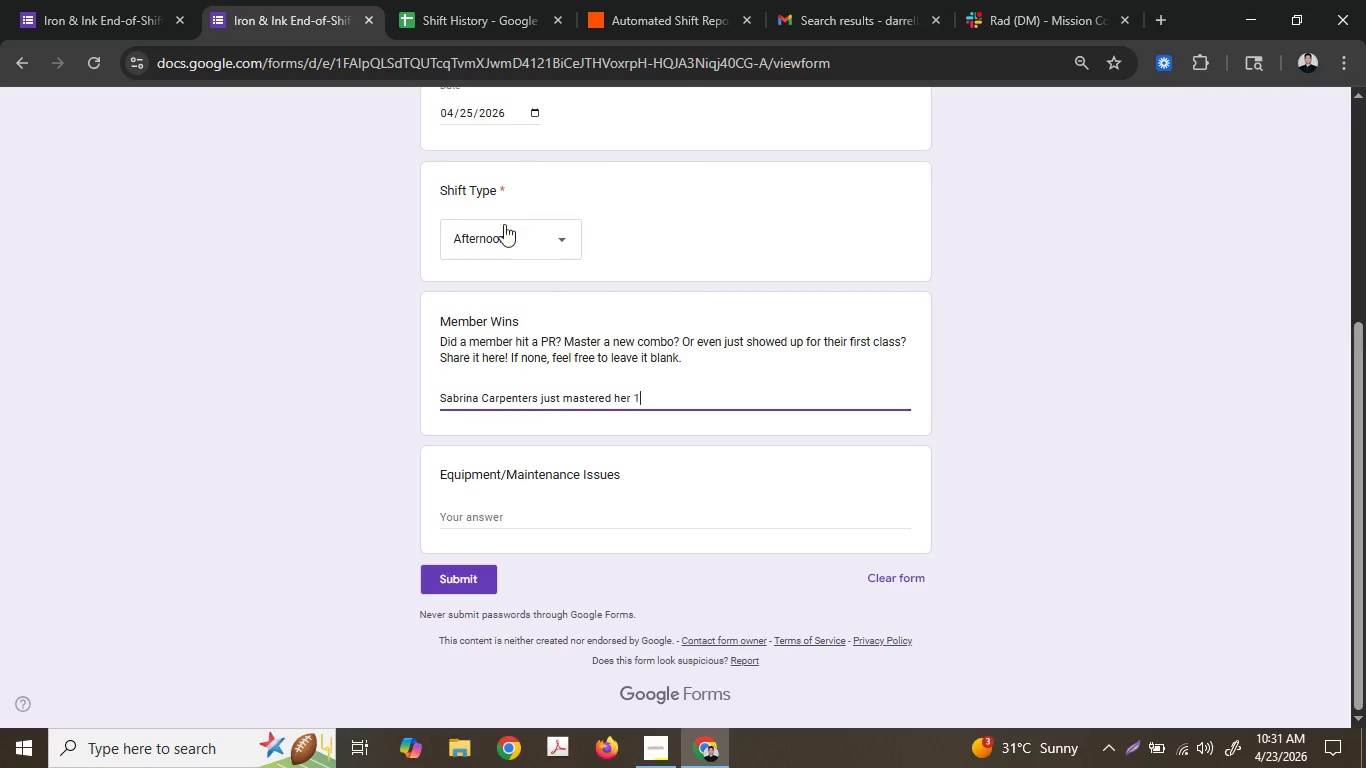 
key(1)
 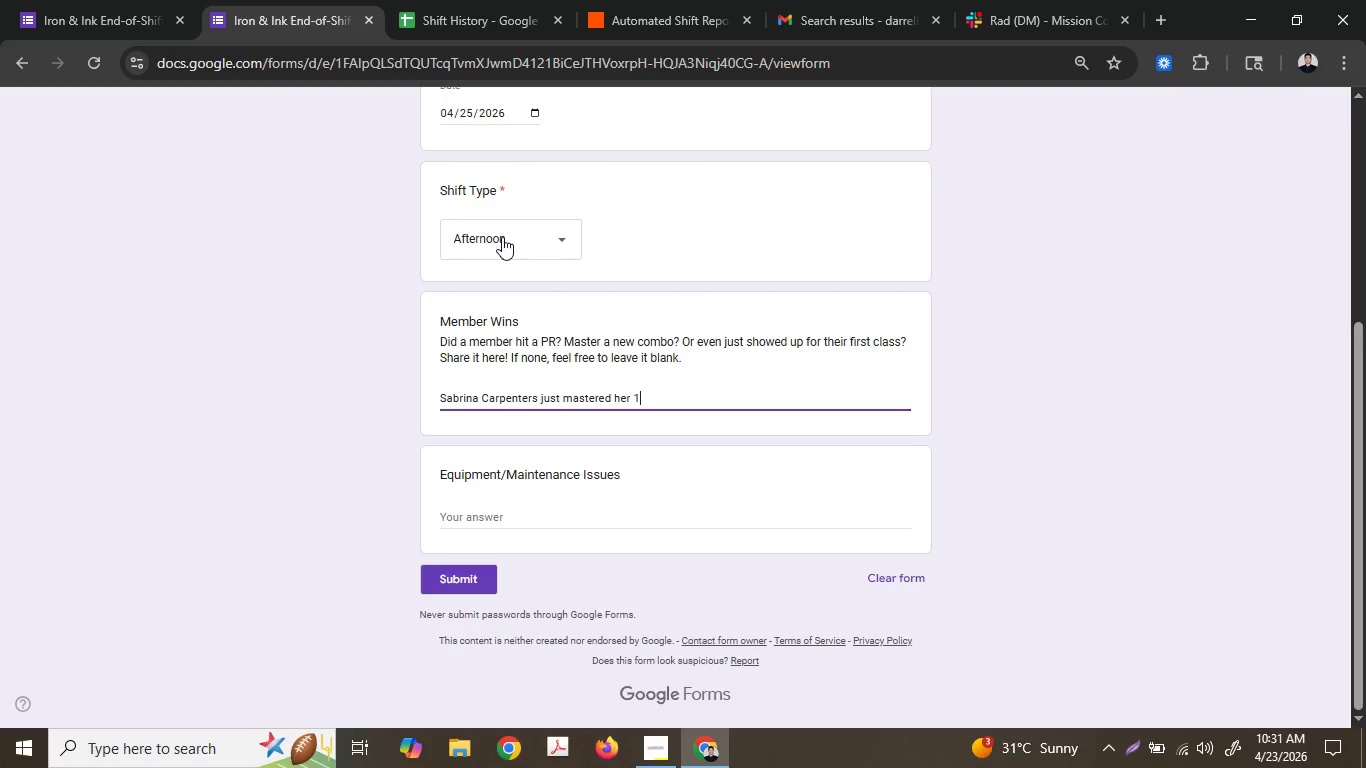 
key(Minus)
 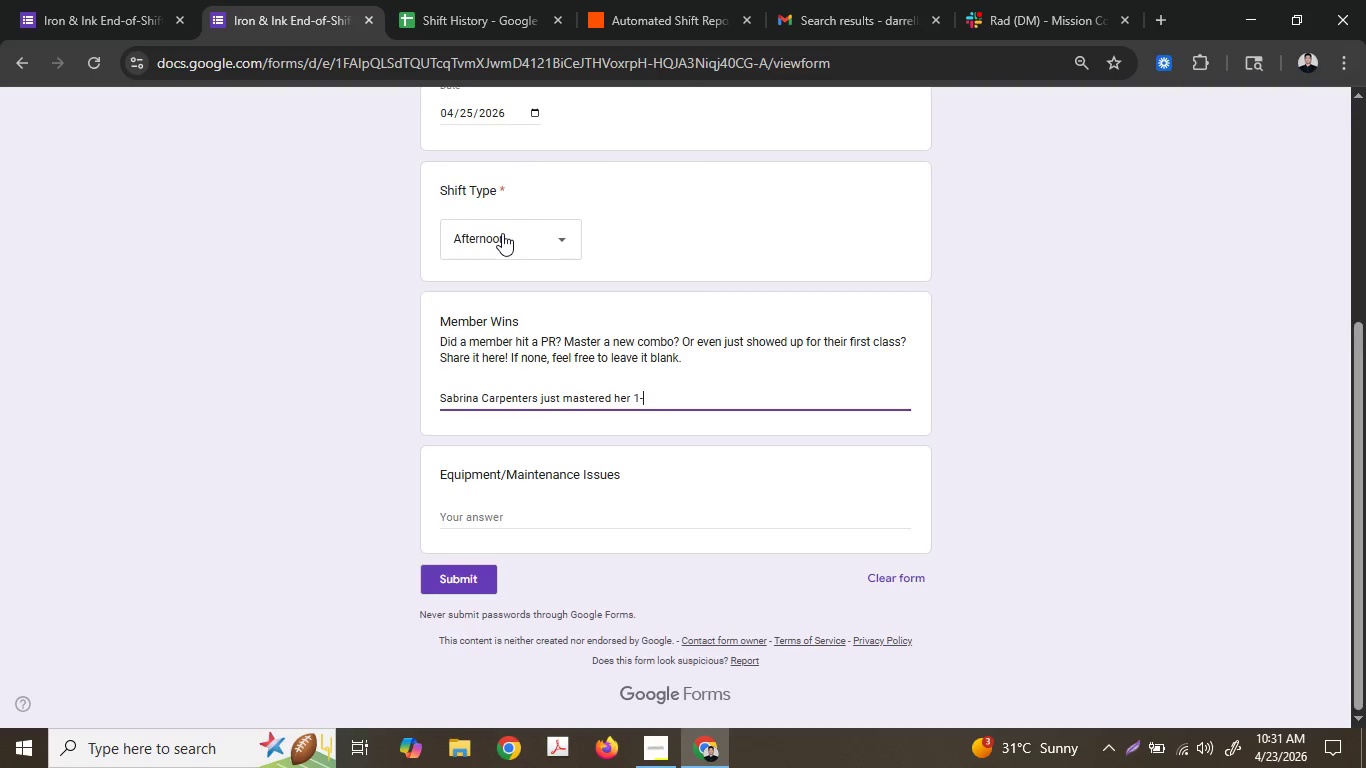 
key(2)
 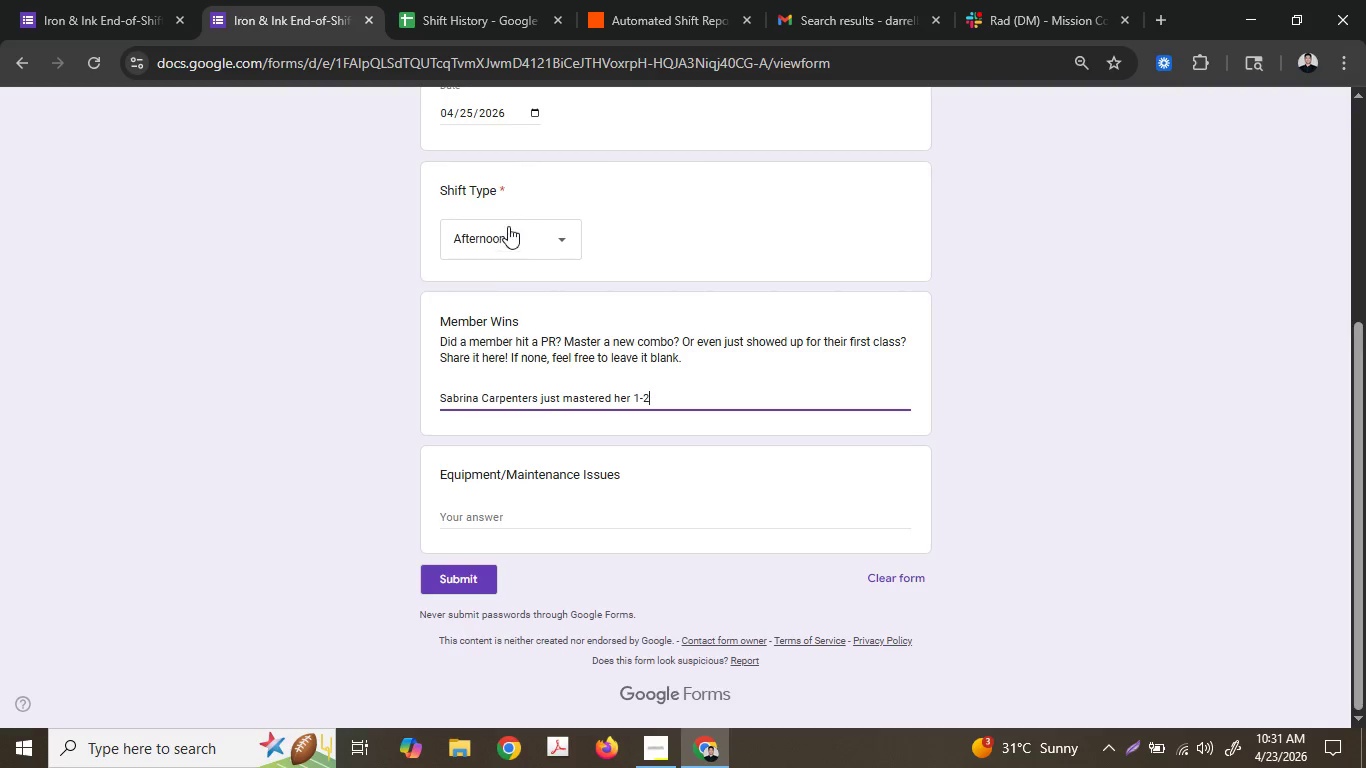 
key(Space)
 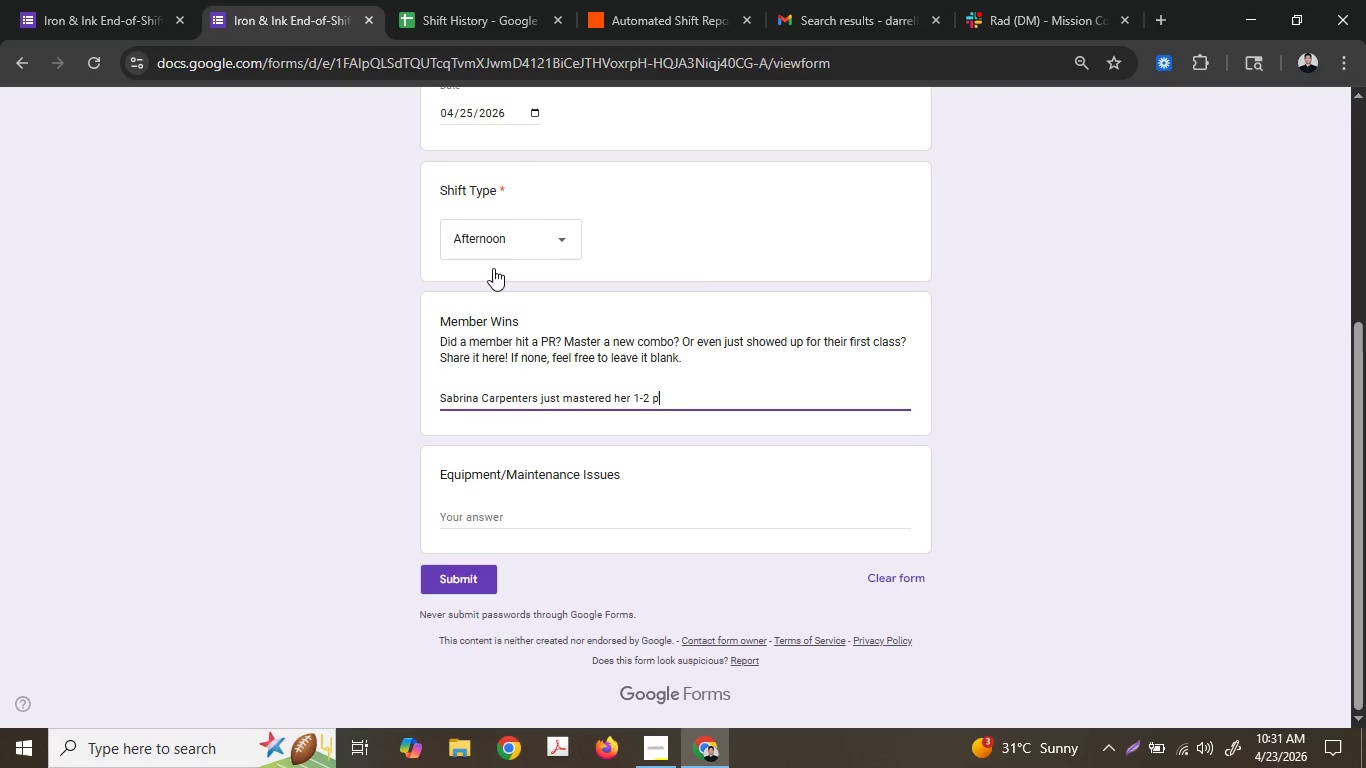 
type(punch!)
 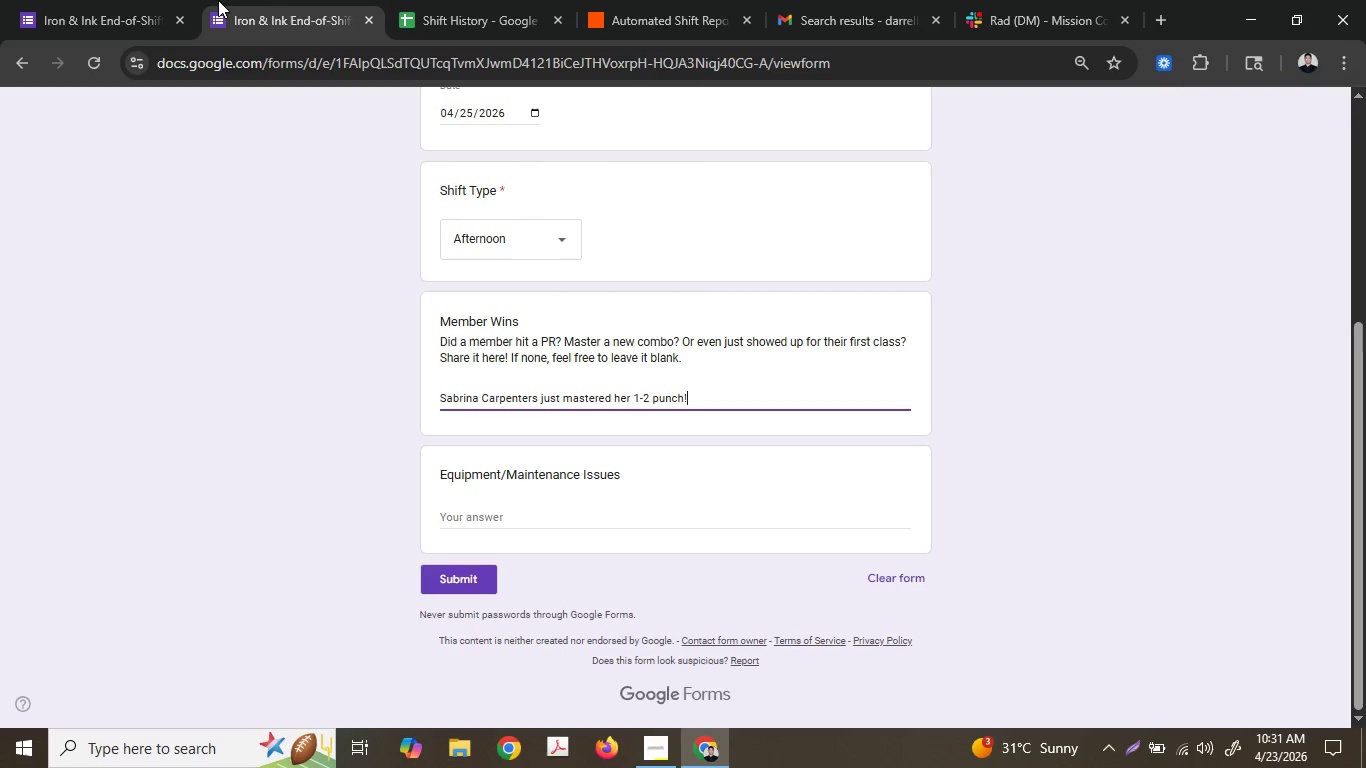 
left_click([504, 0])
 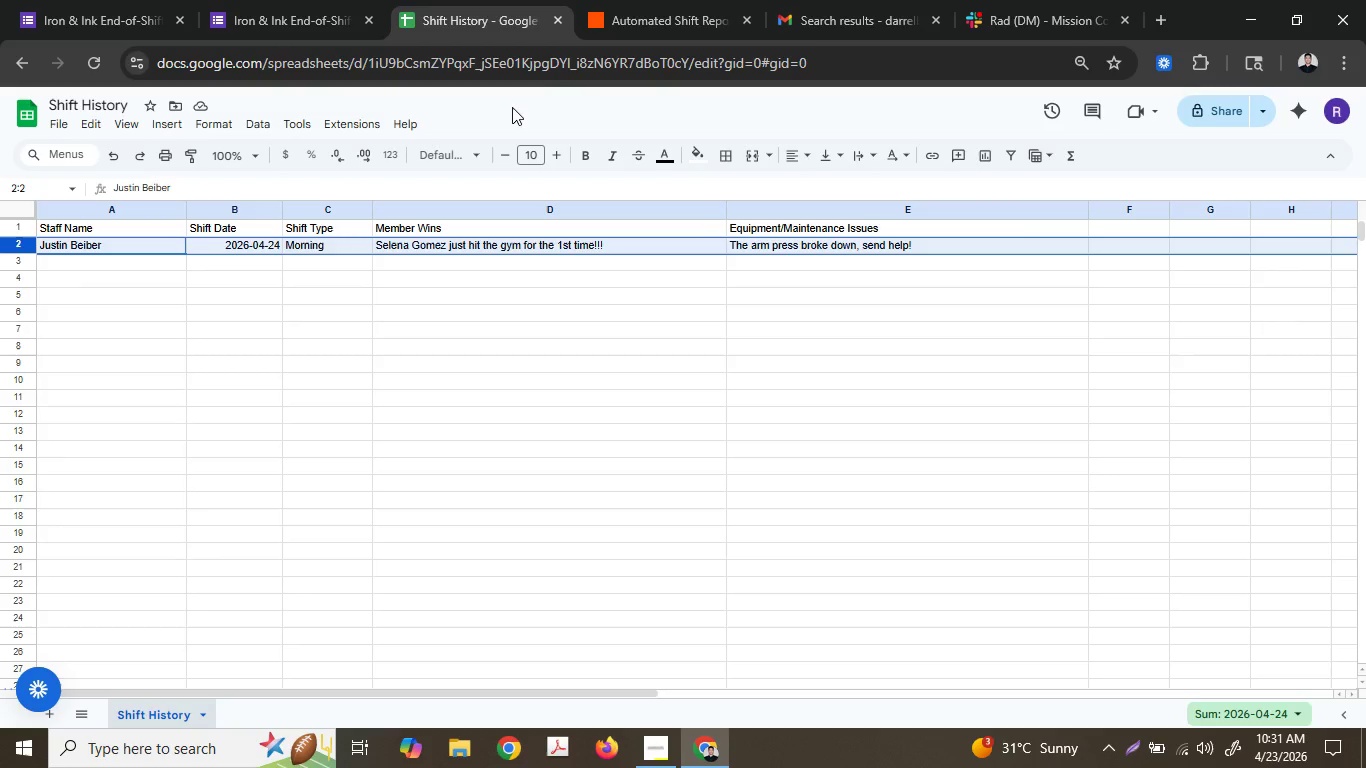 
mouse_move([821, 7])
 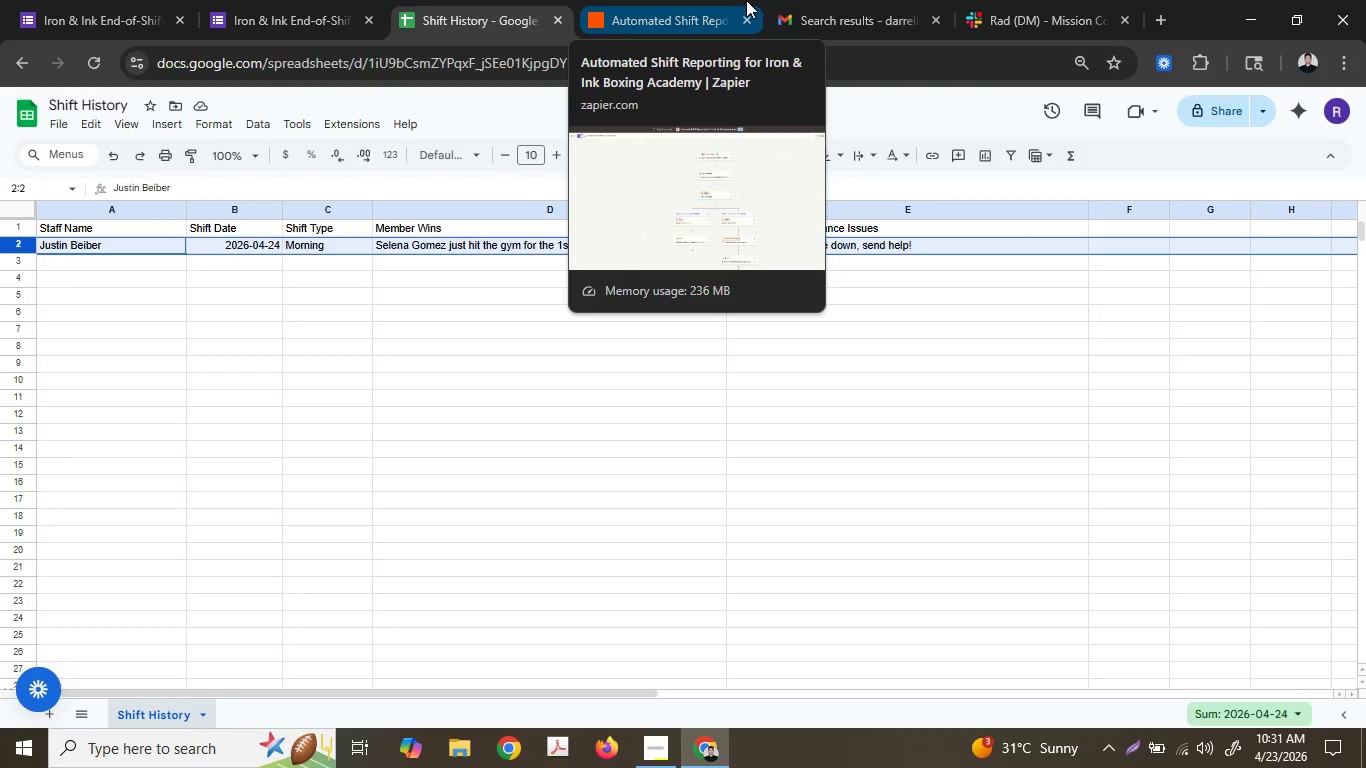 
left_click([746, 0])
 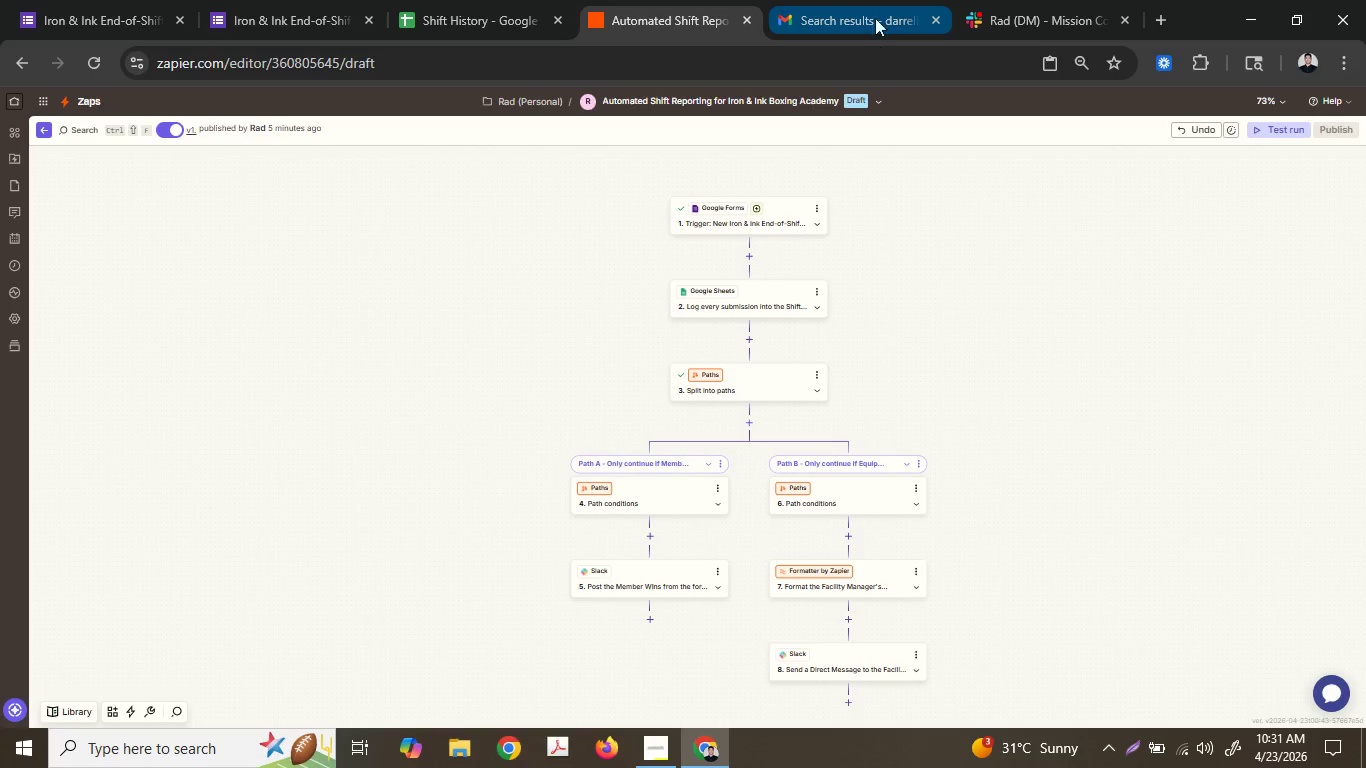 
left_click([1024, 0])
 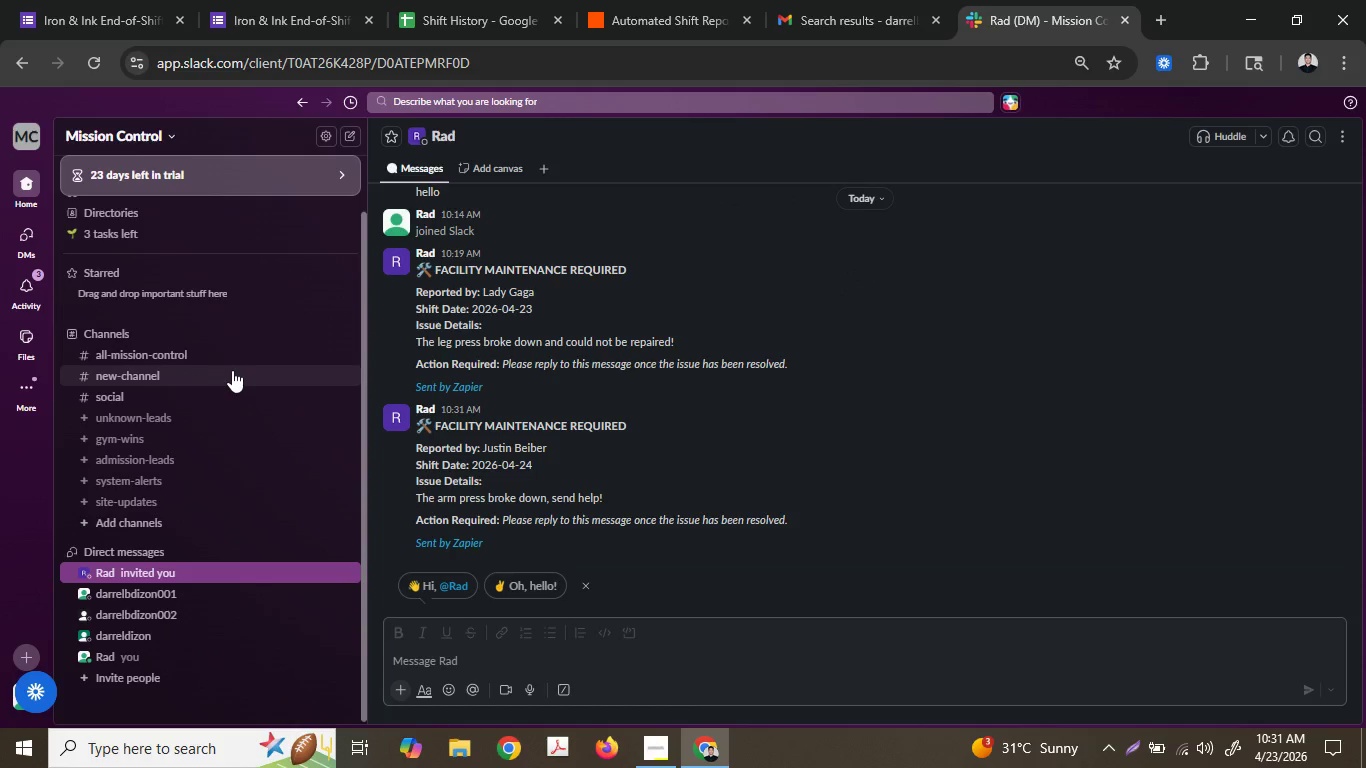 
wait(5.83)
 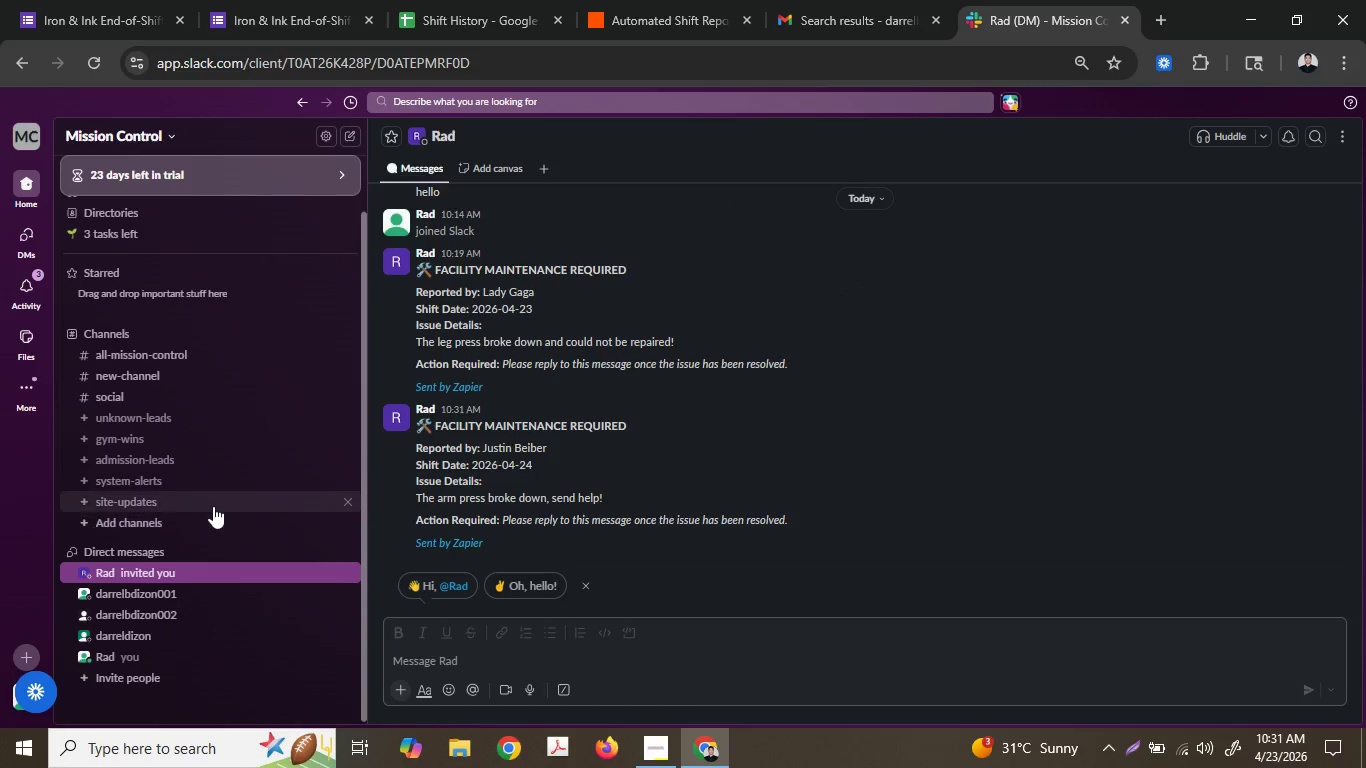 
left_click([232, 370])
 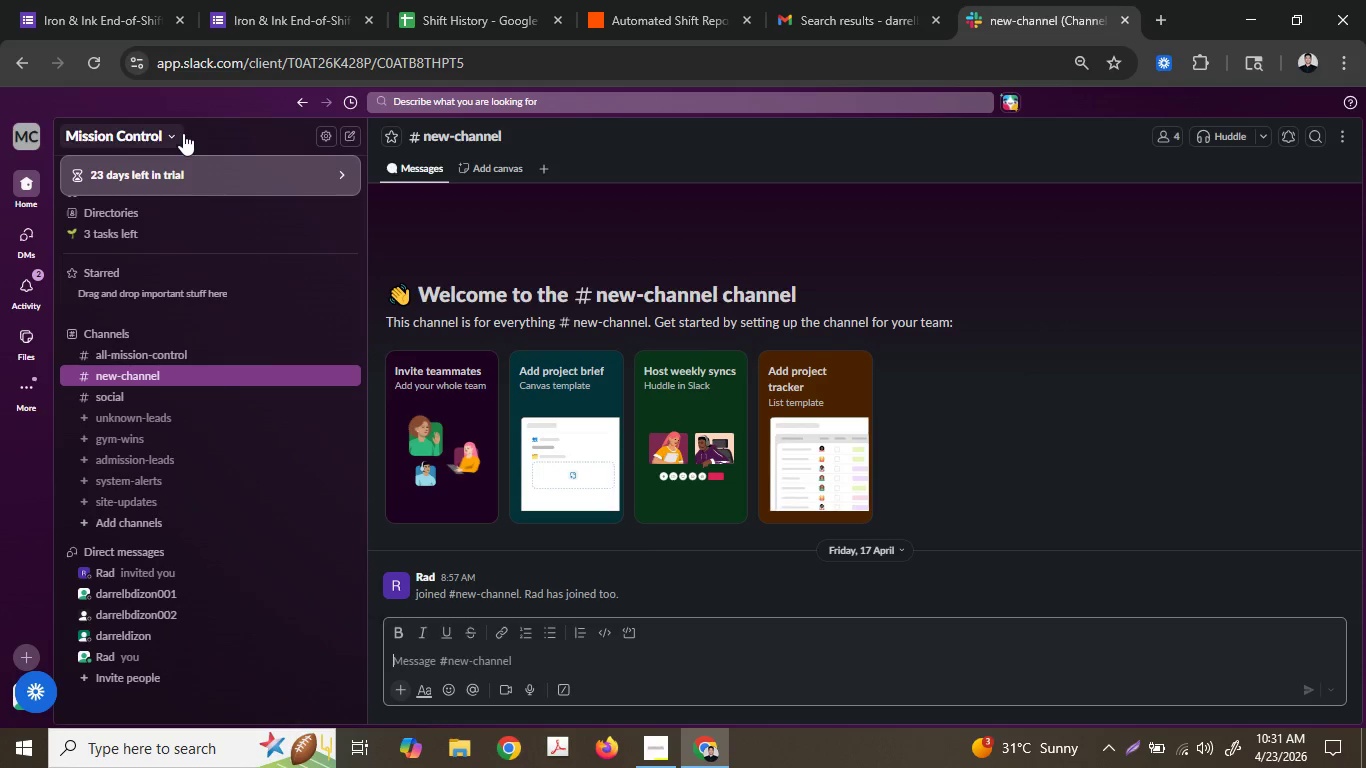 
wait(10.69)
 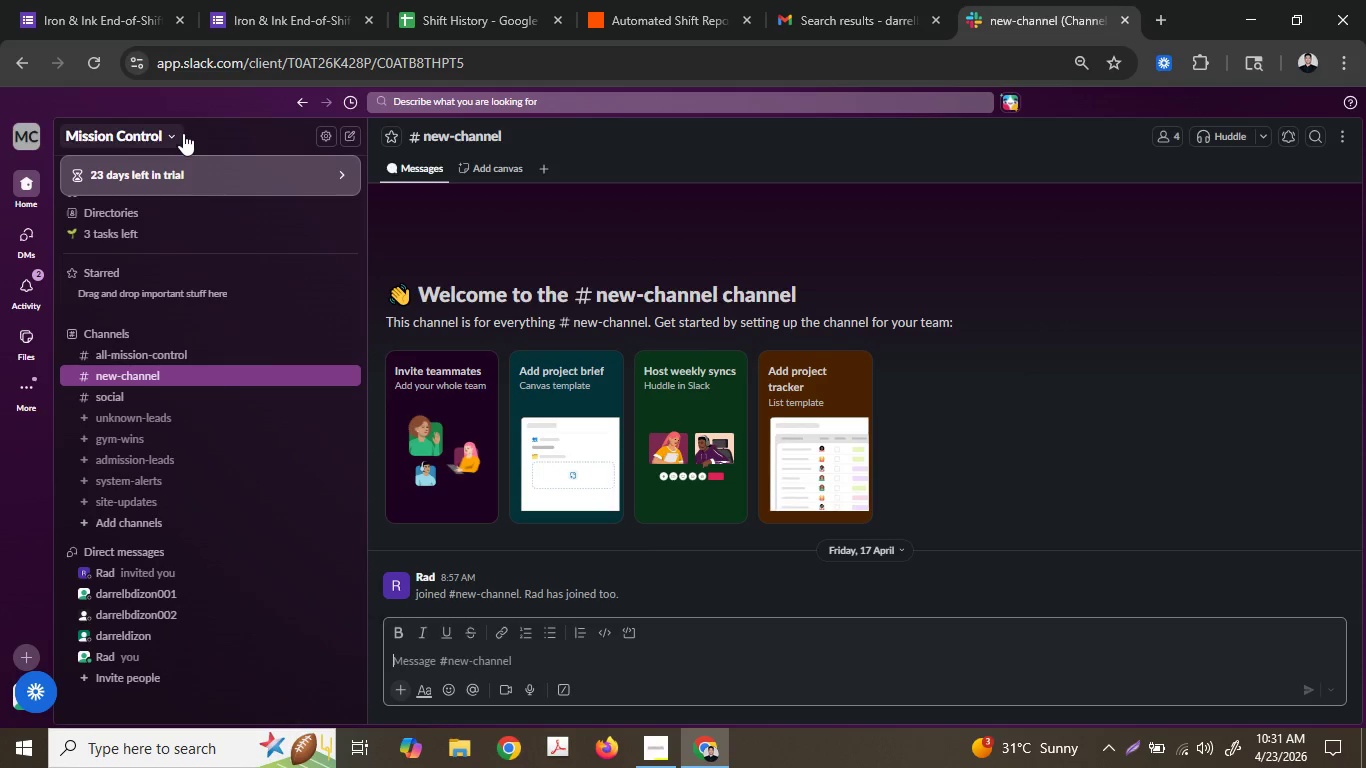 
left_click([178, 440])
 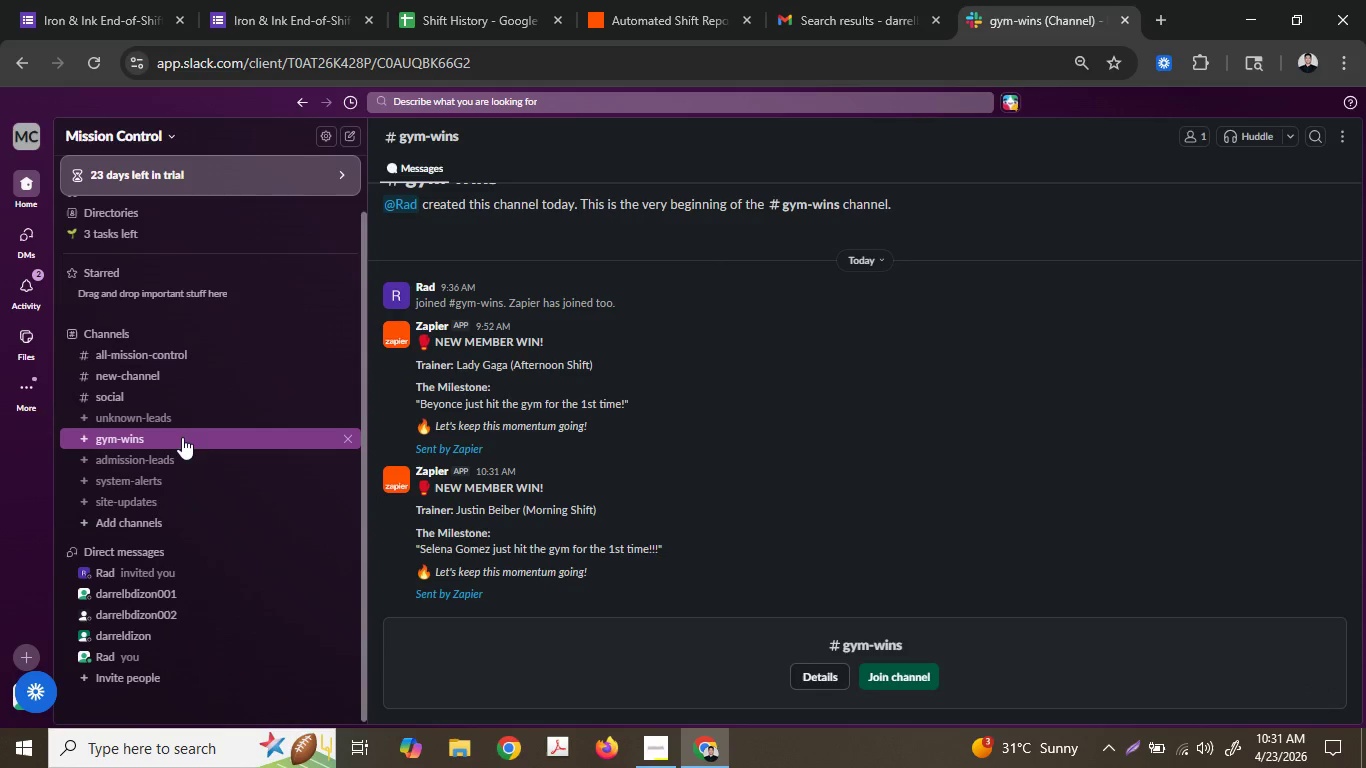 
scroll: coordinate [702, 502], scroll_direction: down, amount: 1.0
 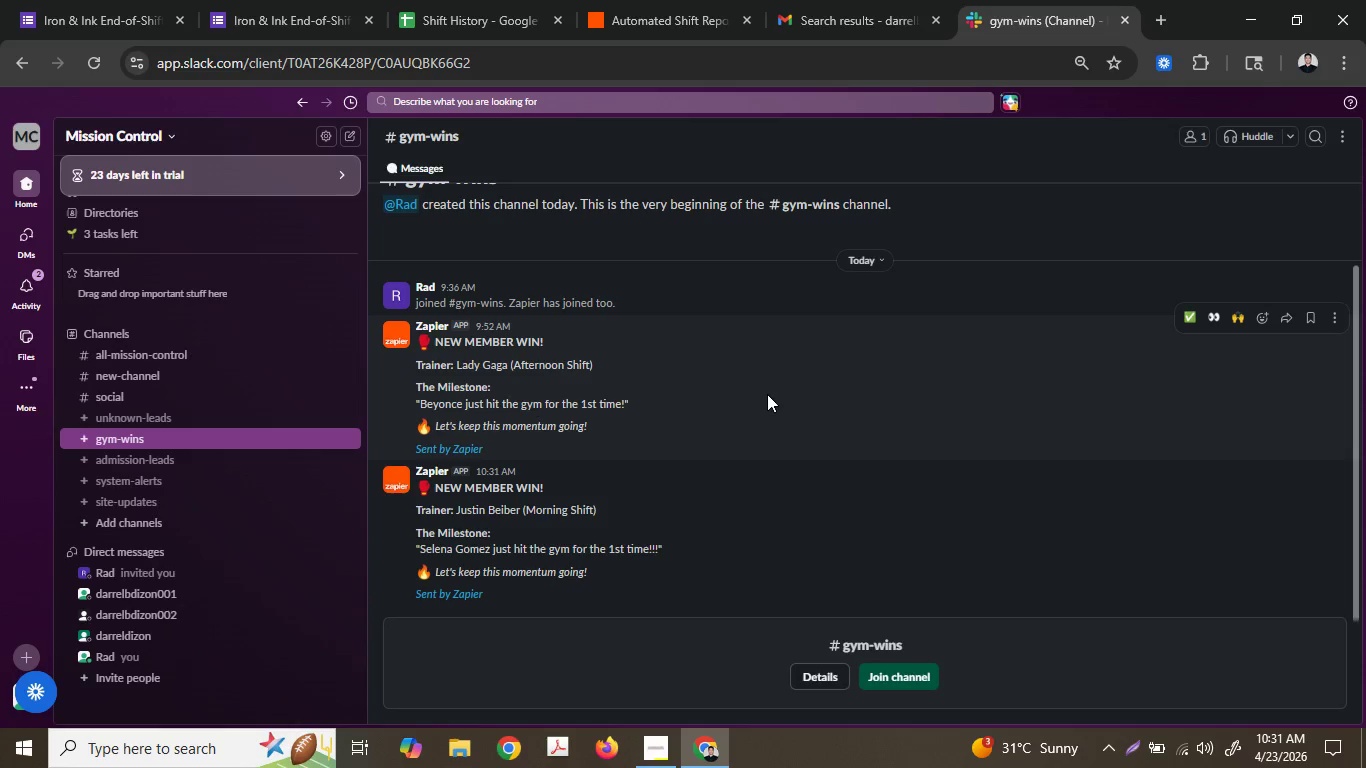 
right_click([767, 394])
 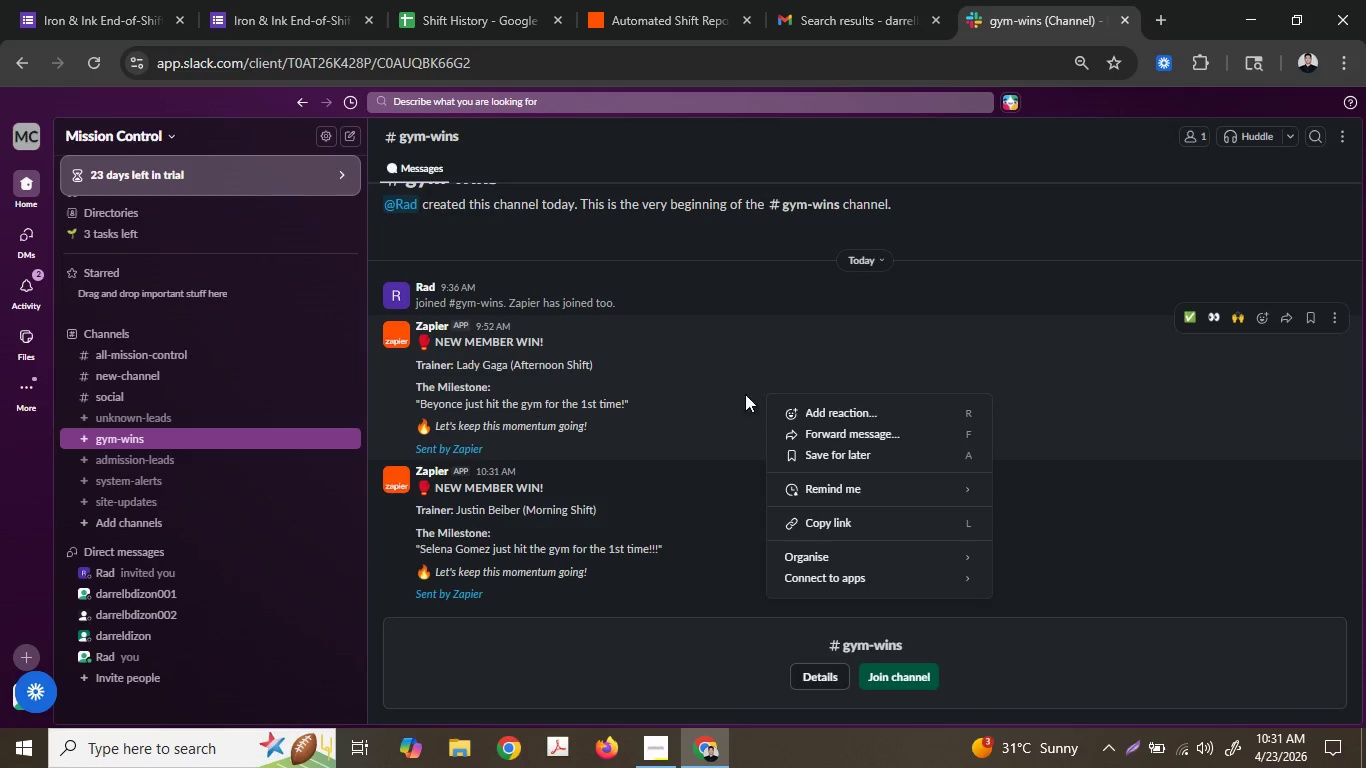 
left_click([737, 392])
 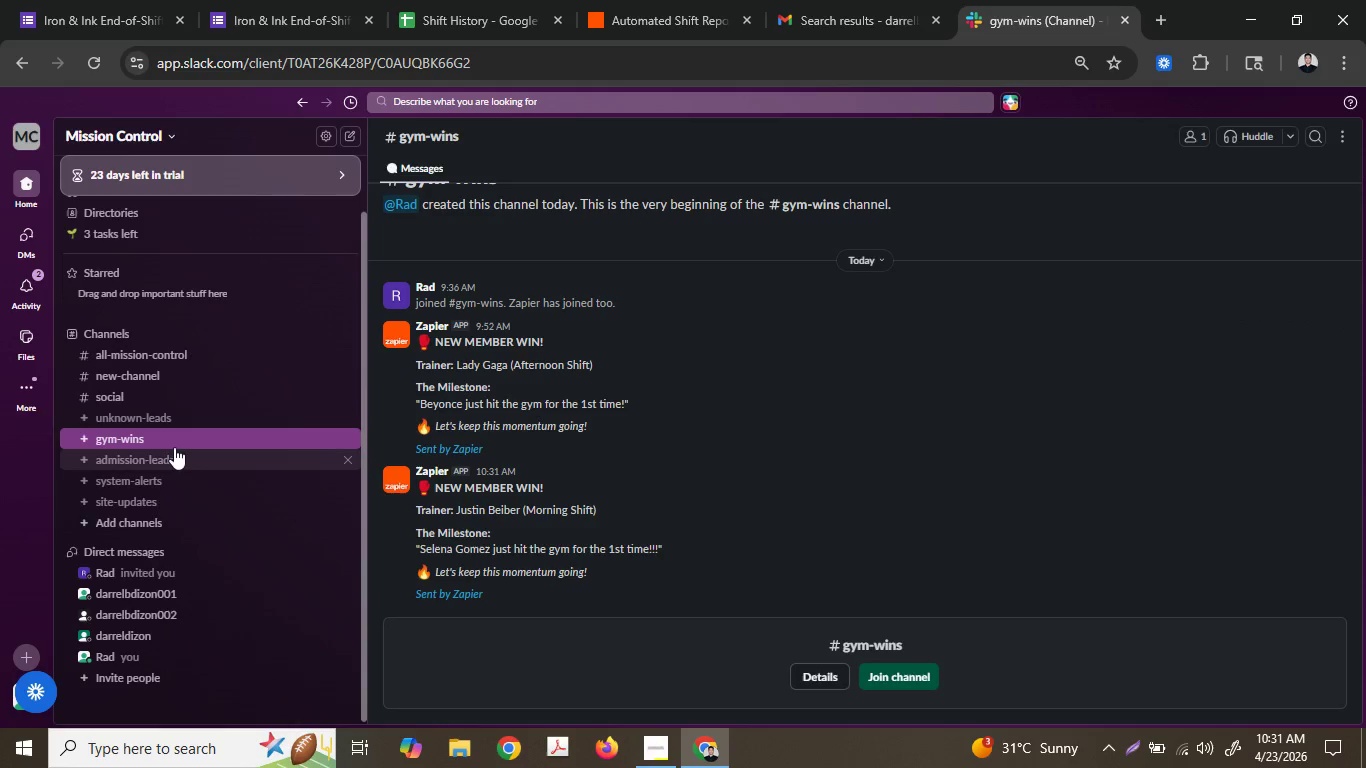 
wait(6.94)
 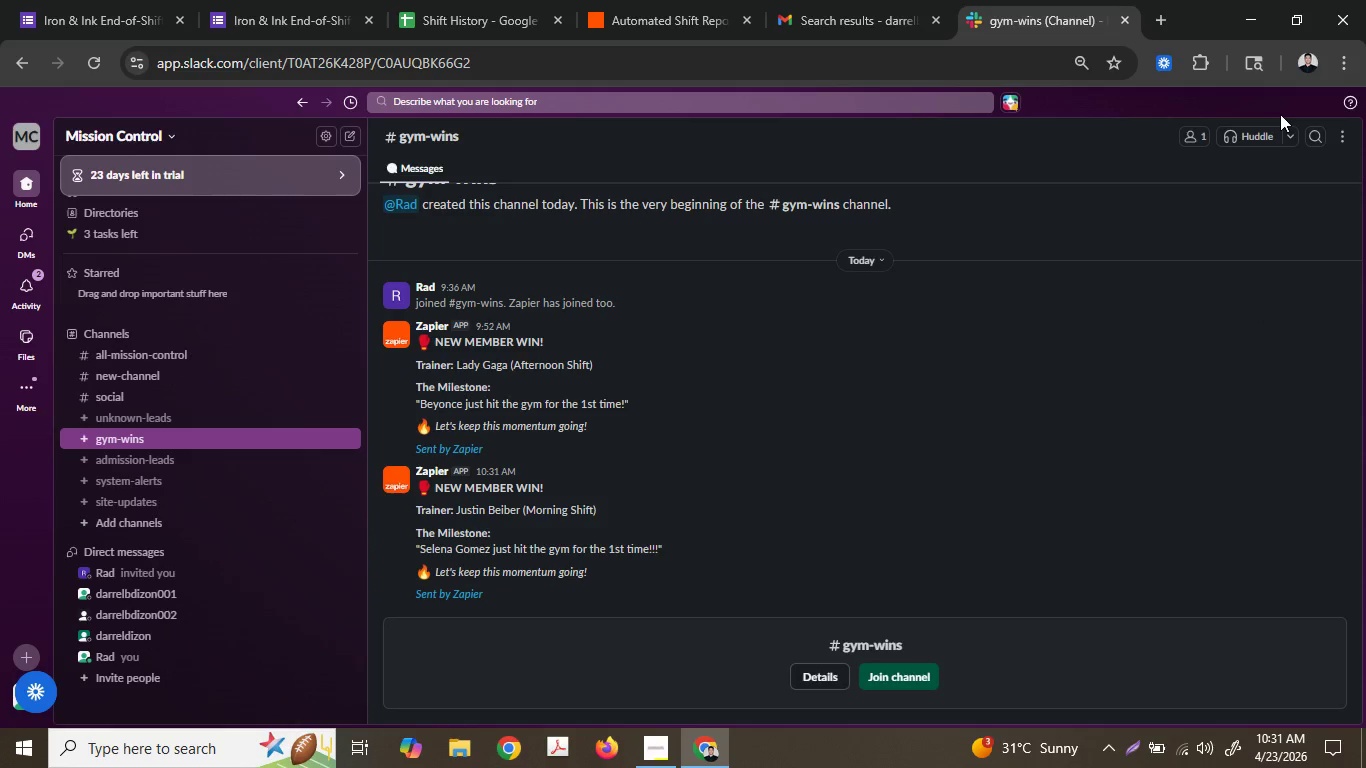 
left_click([280, 0])
 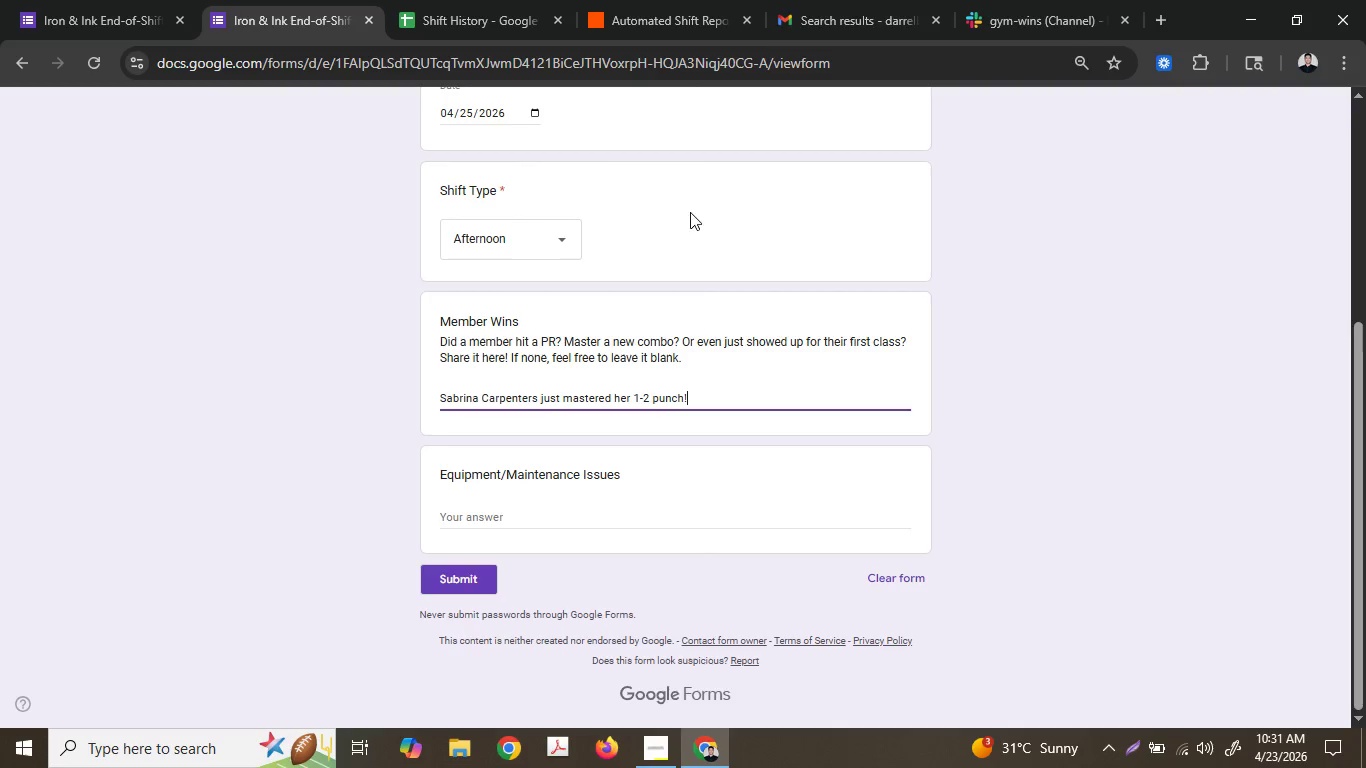 
double_click([967, 0])
 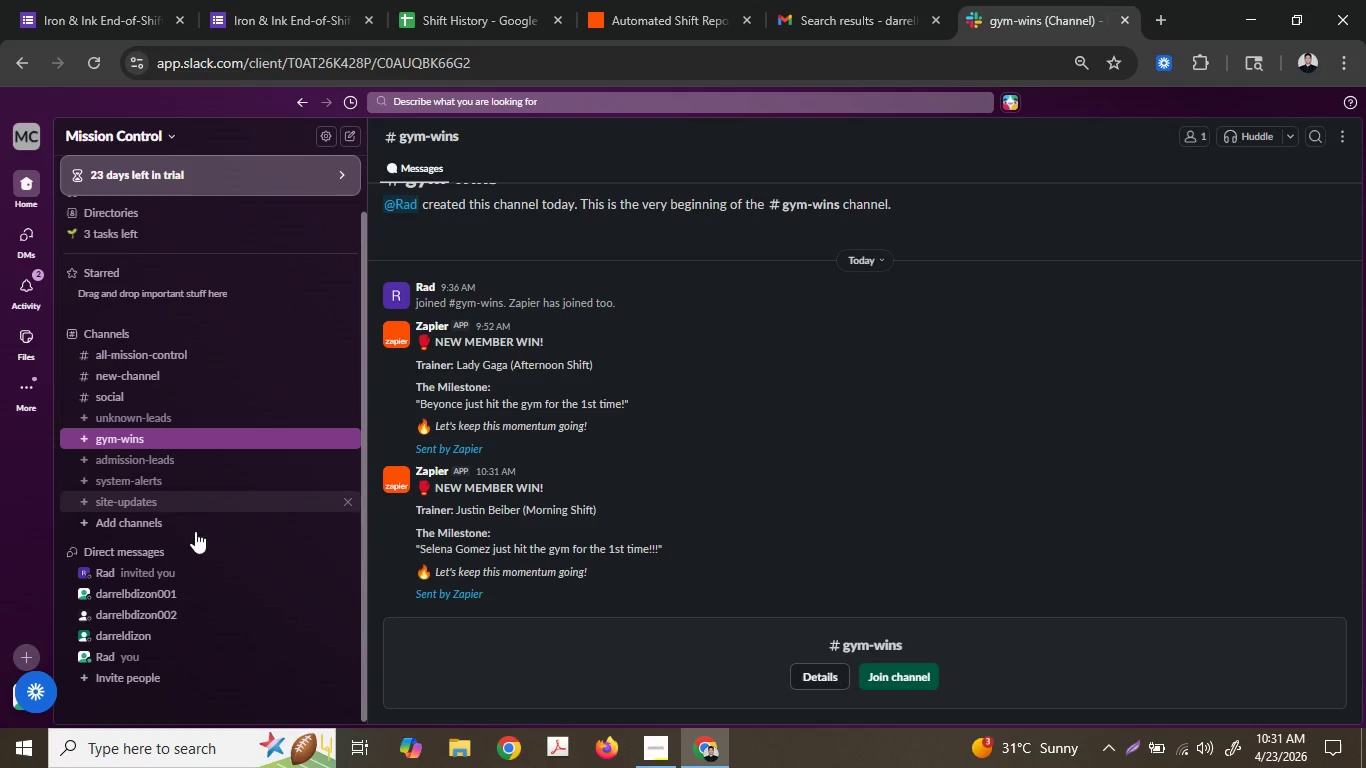 
left_click([171, 569])
 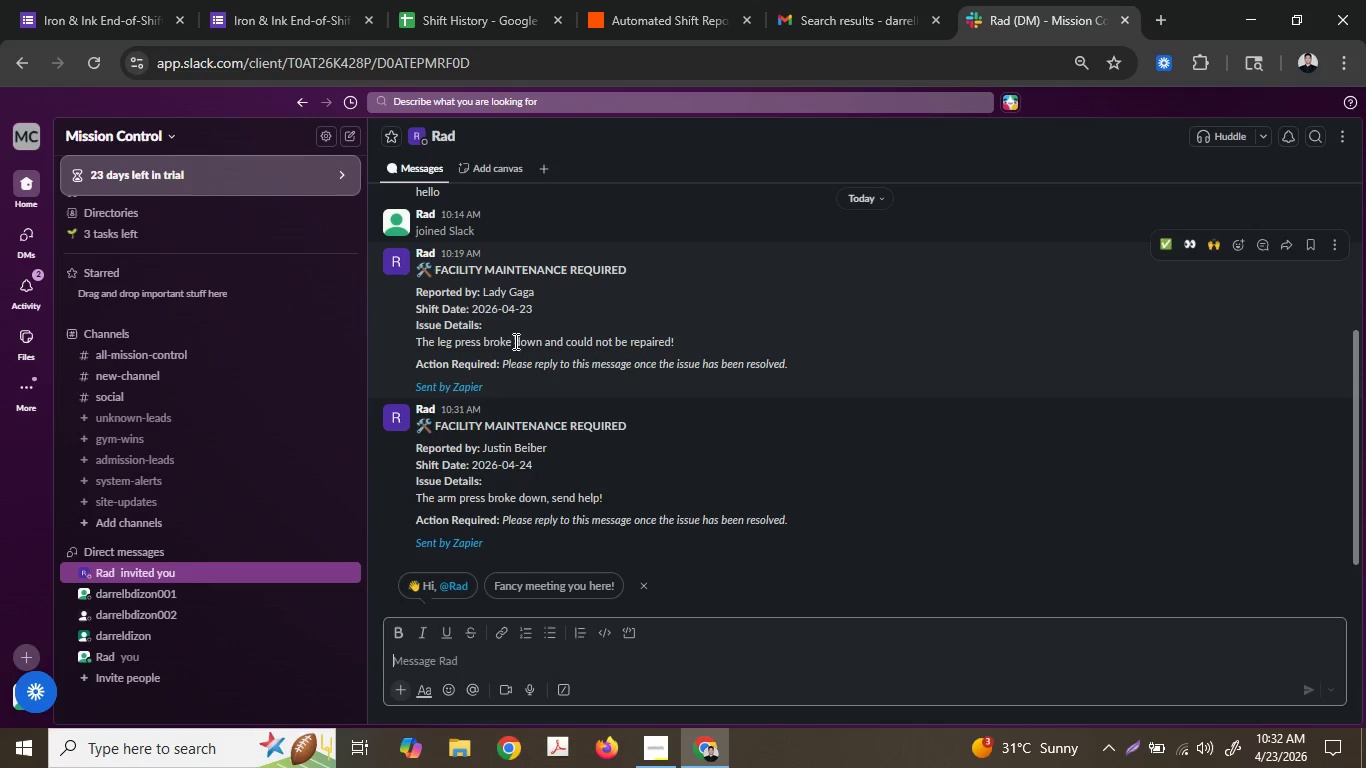 
left_click([436, 0])
 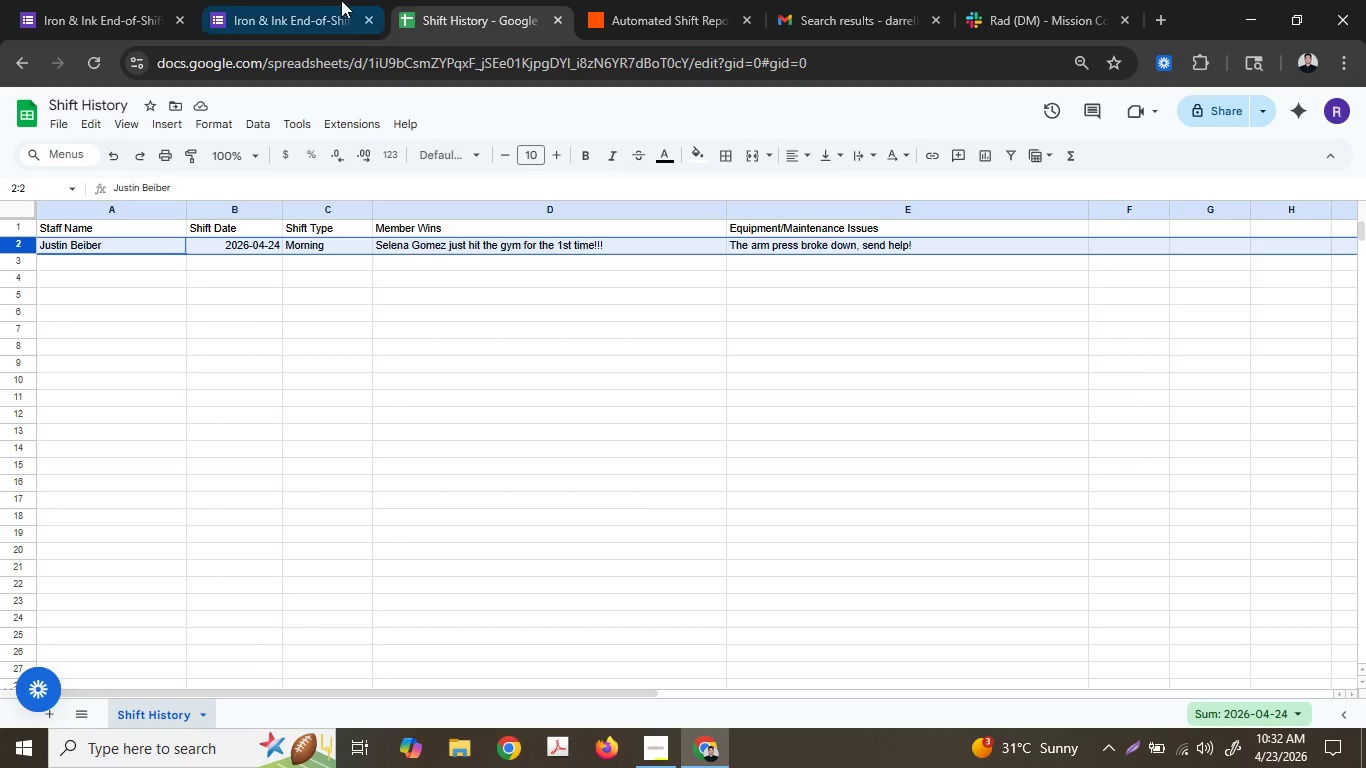 
left_click([335, 0])
 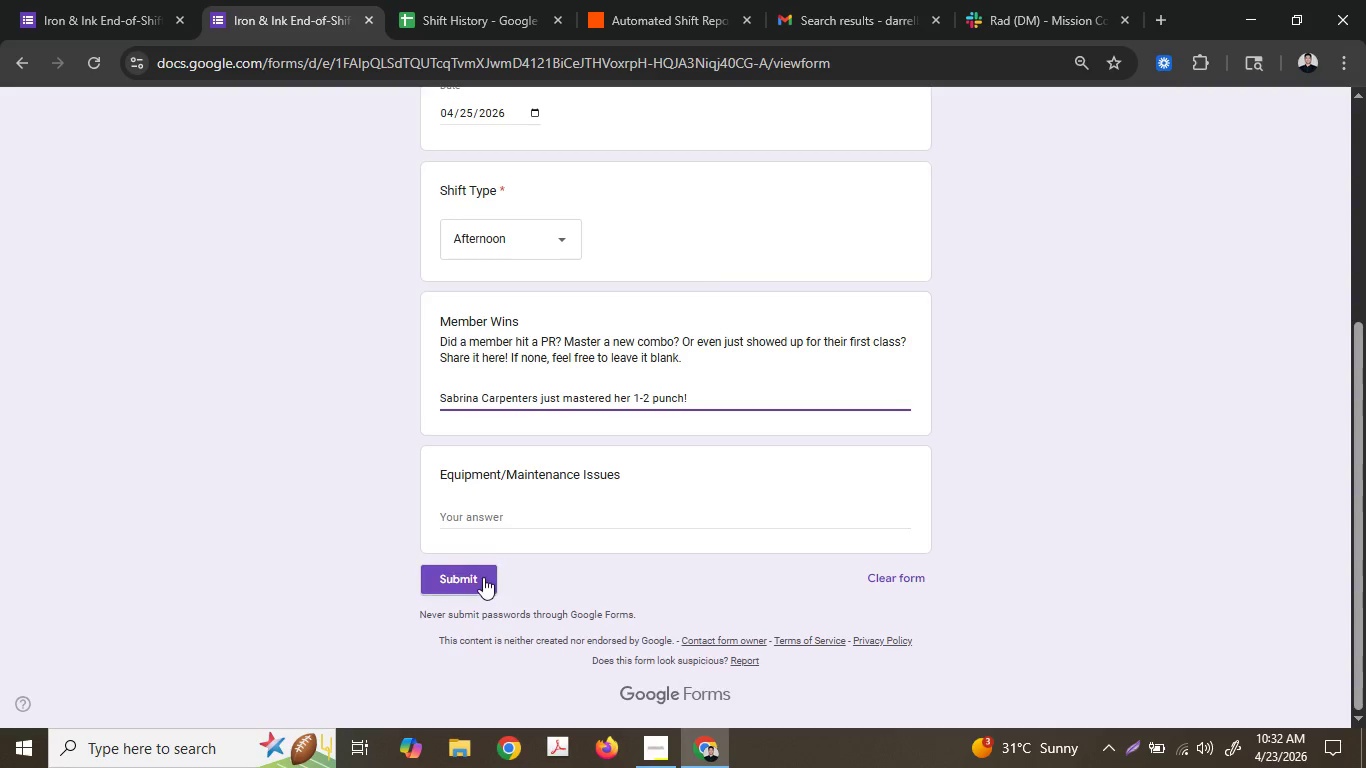 
left_click([483, 577])
 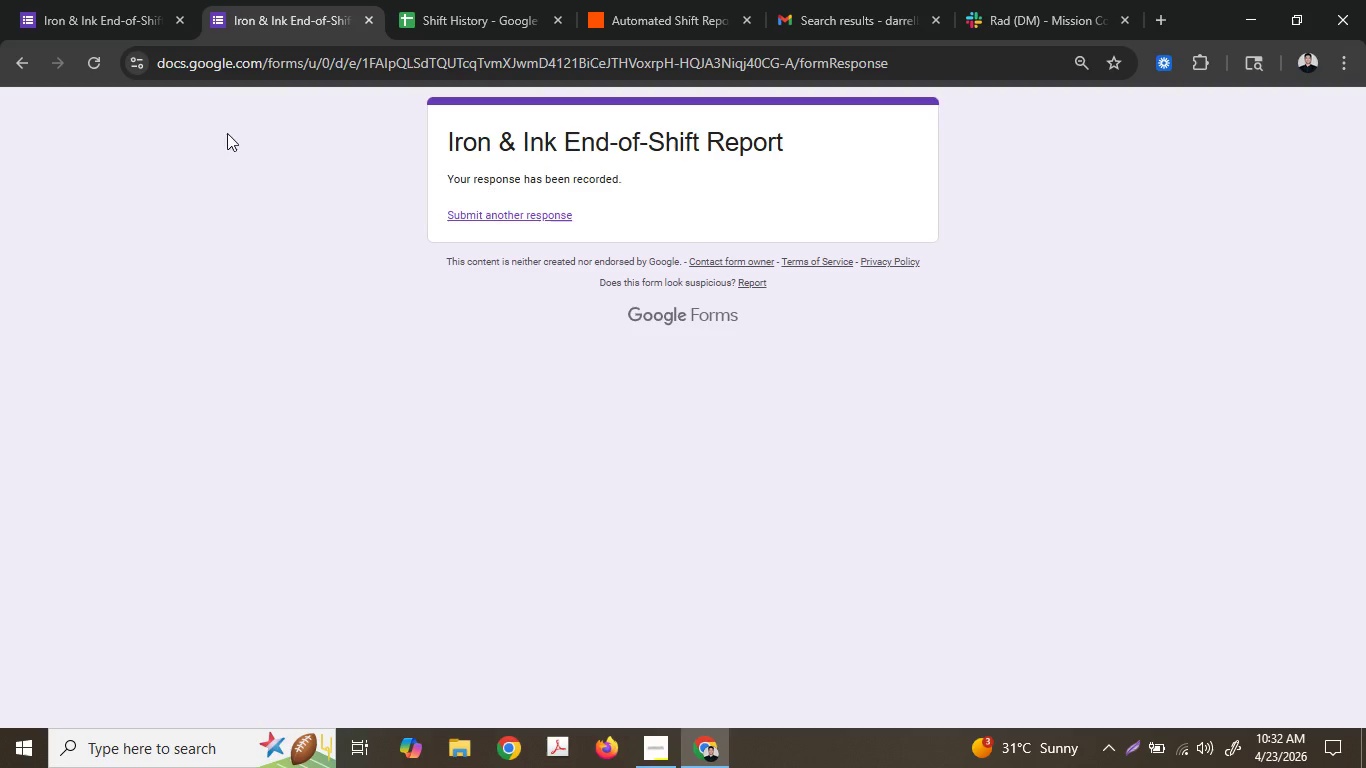 
left_click([496, 222])
 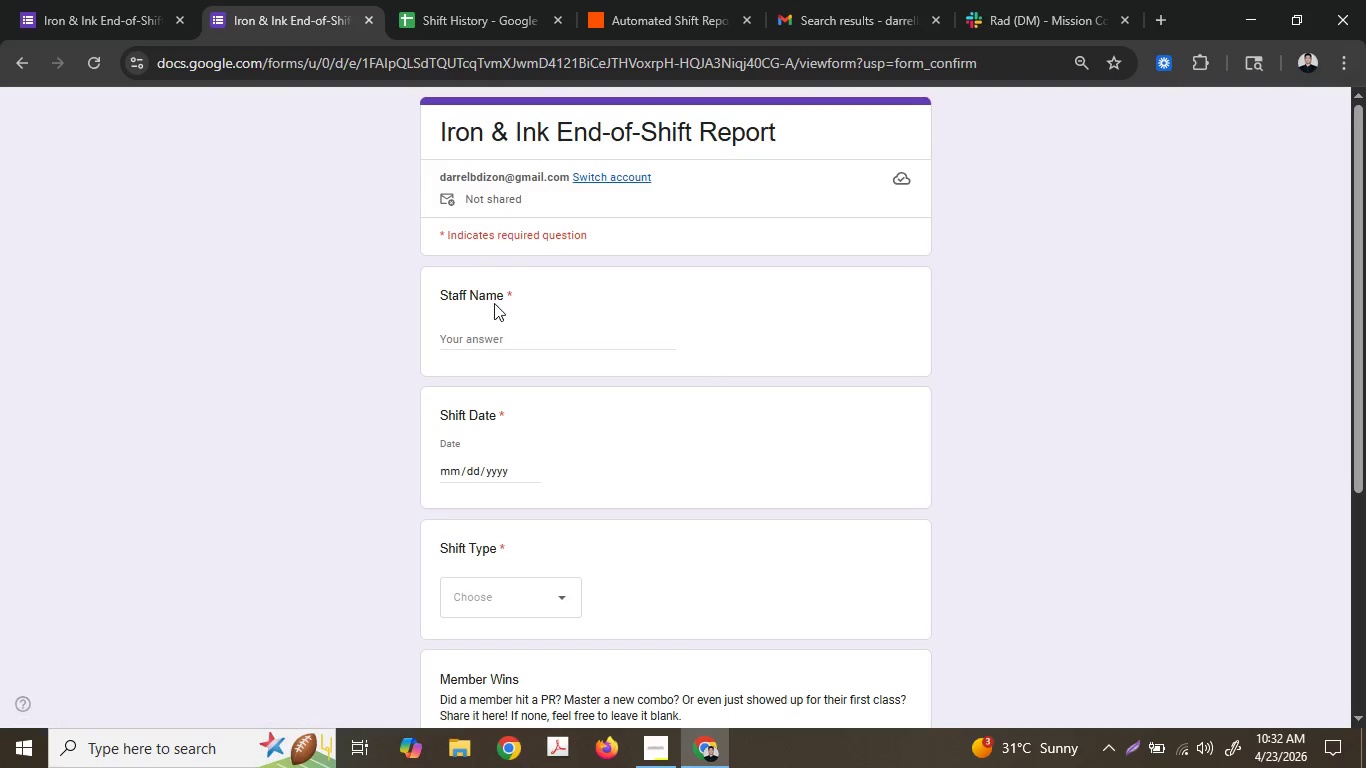 
left_click([493, 340])
 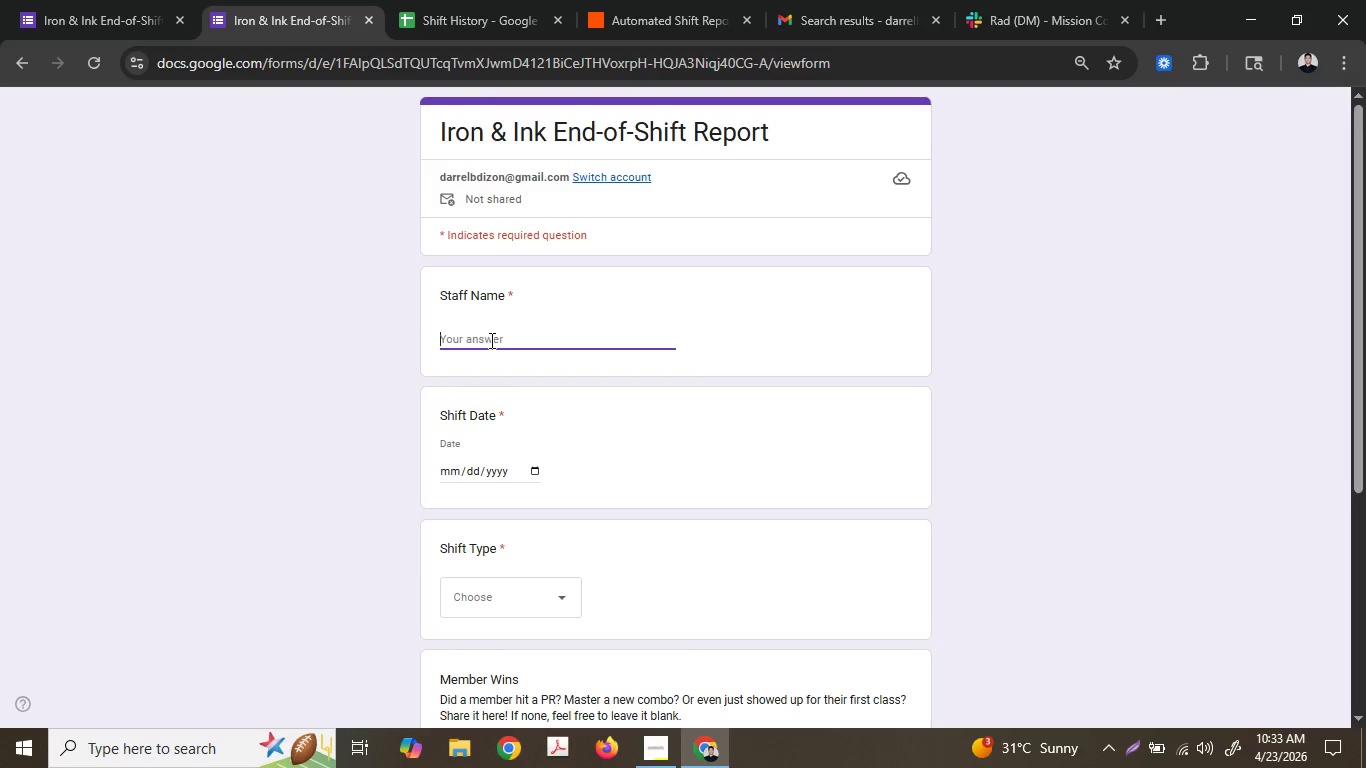 
wait(97.52)
 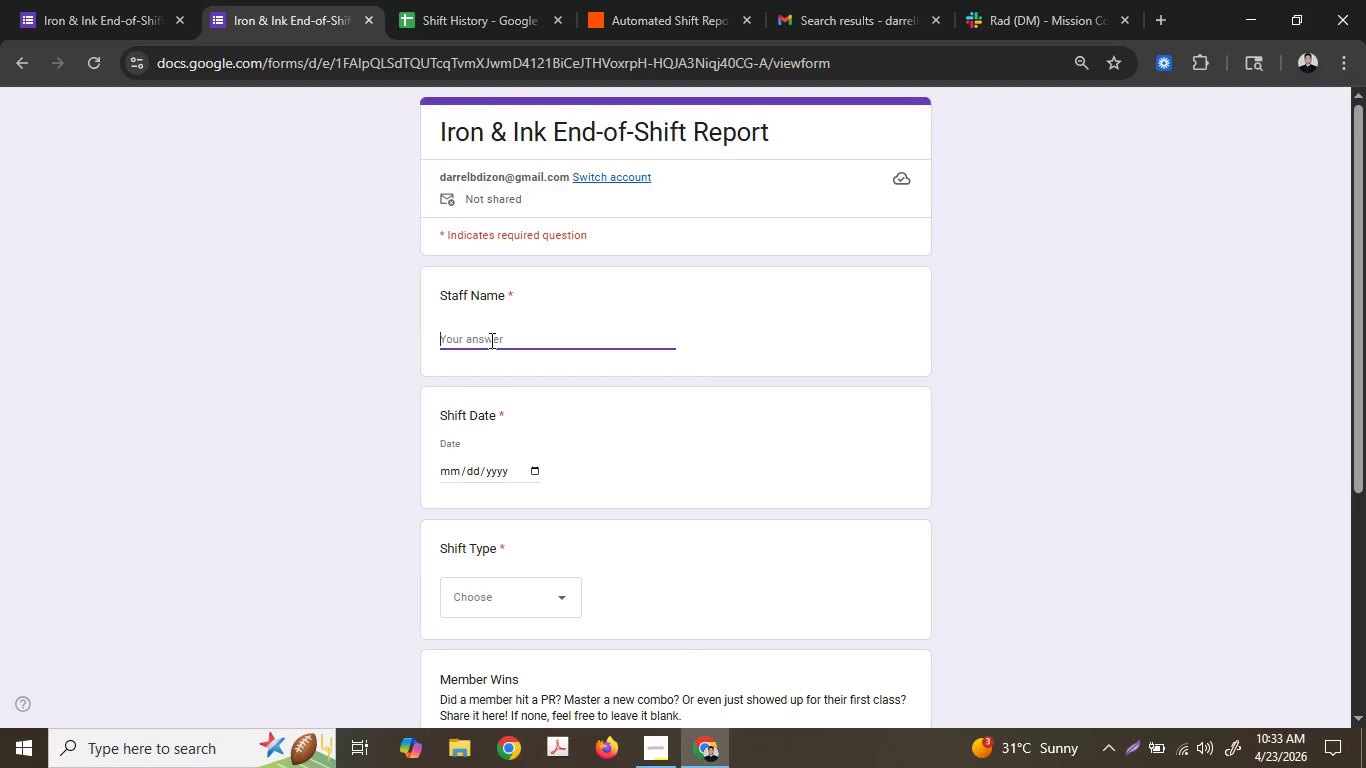 
left_click([458, 0])
 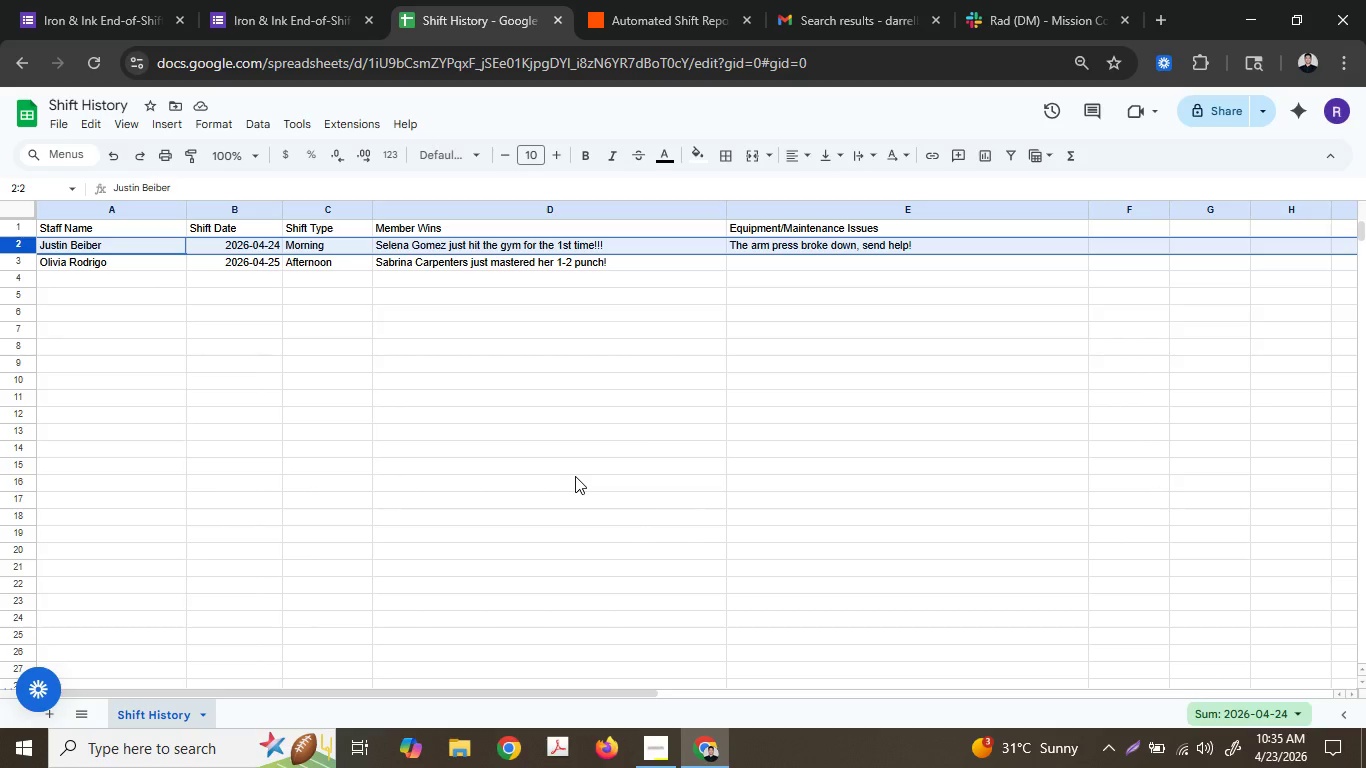 
wait(129.22)
 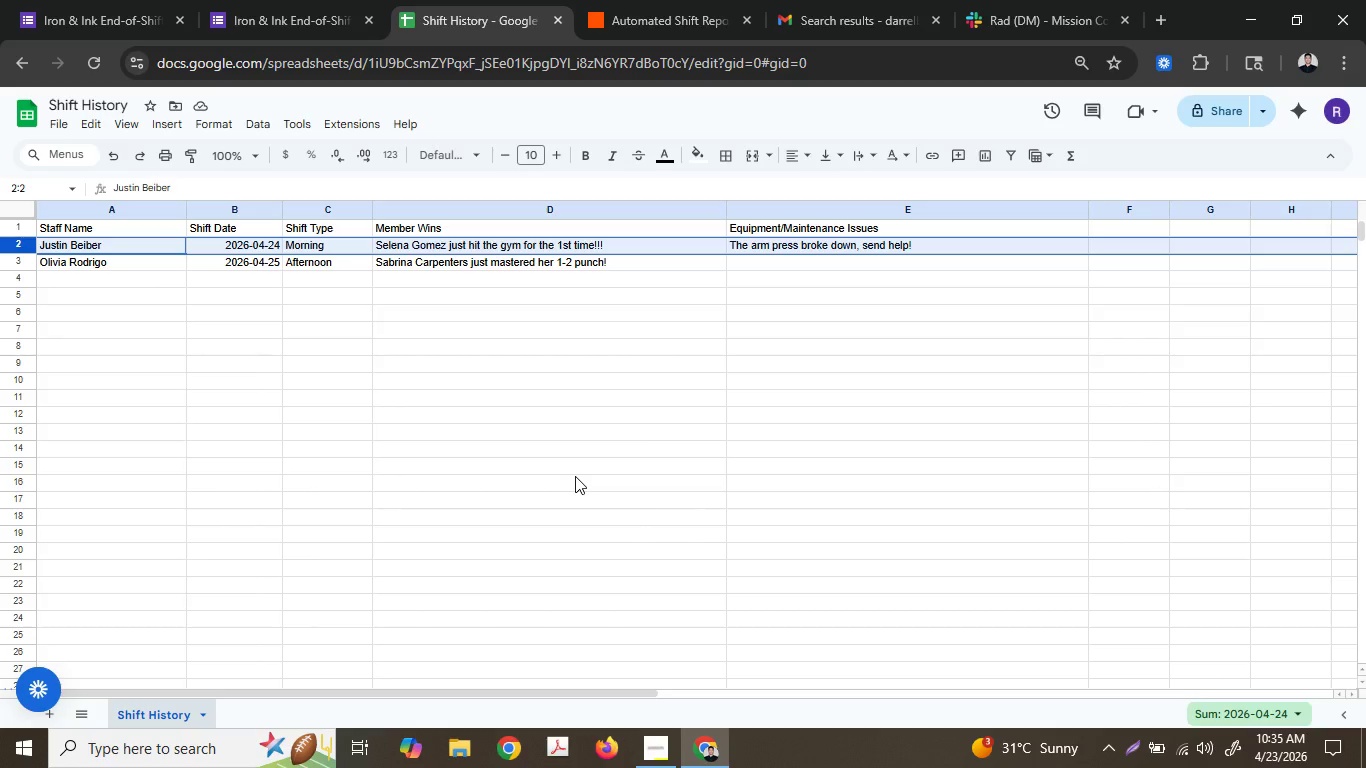 
left_click([651, 0])
 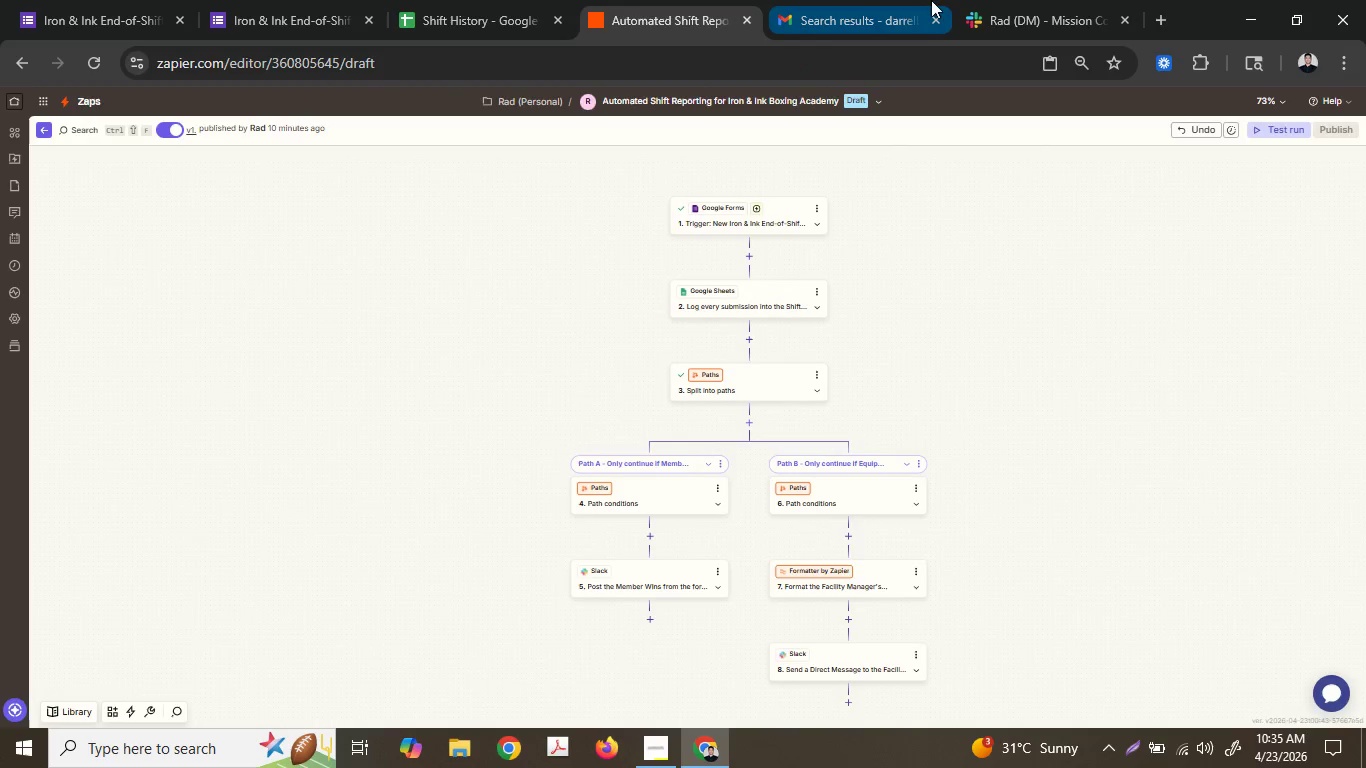 
left_click([1012, 0])
 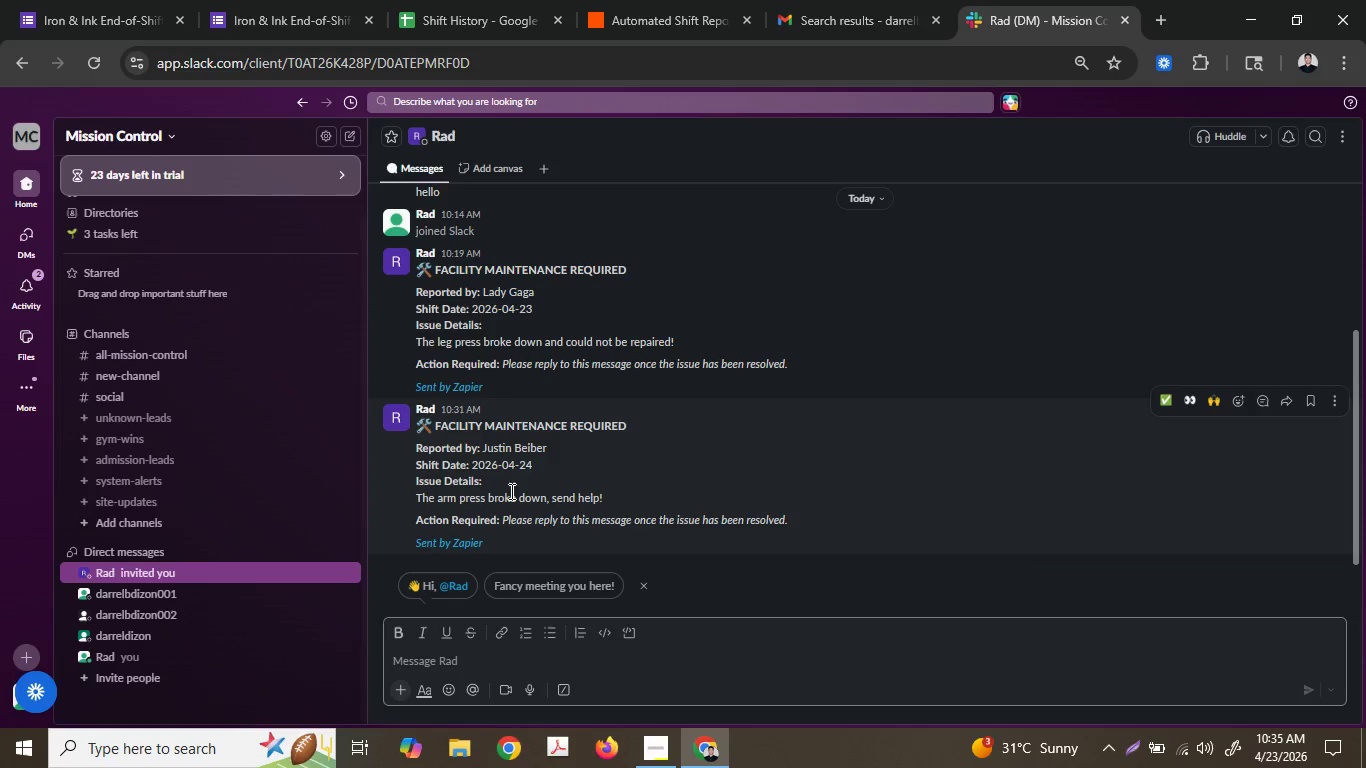 
left_click([510, 490])
 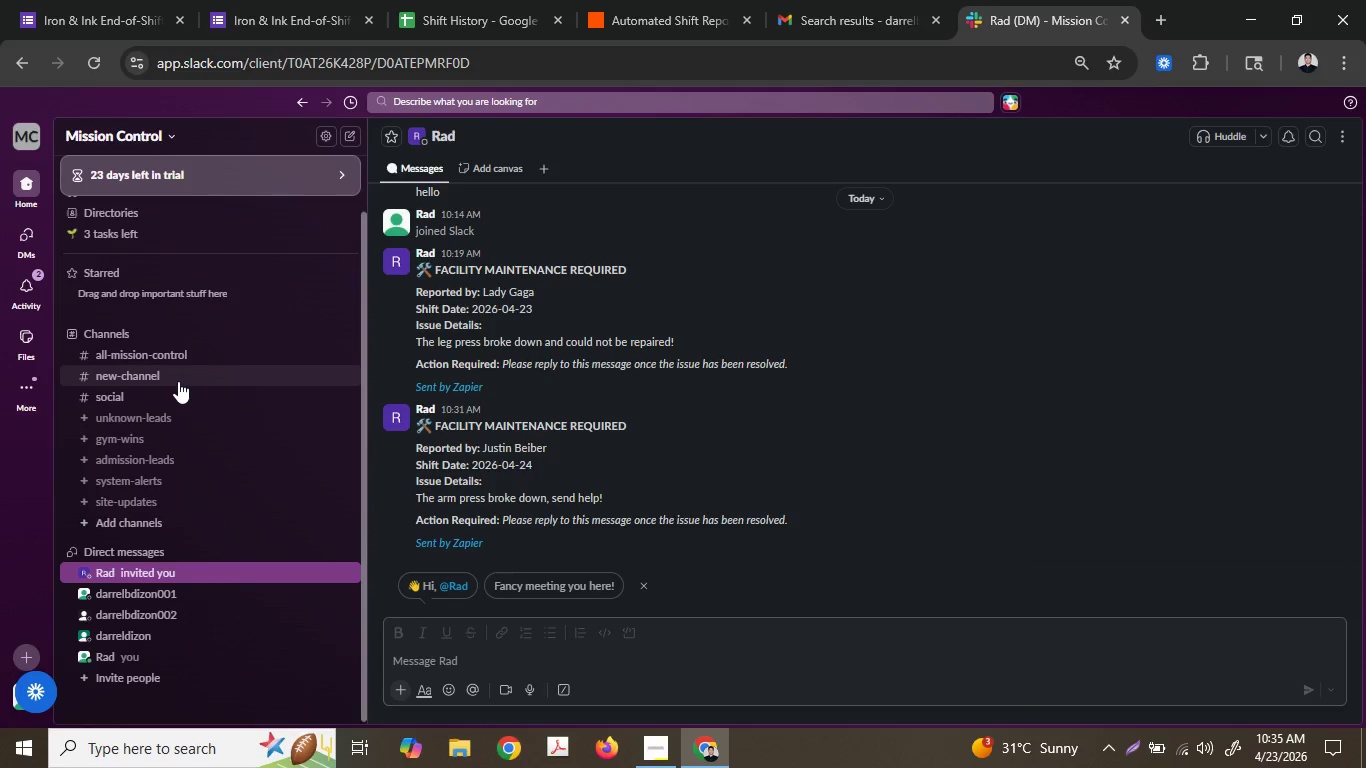 
left_click([171, 430])
 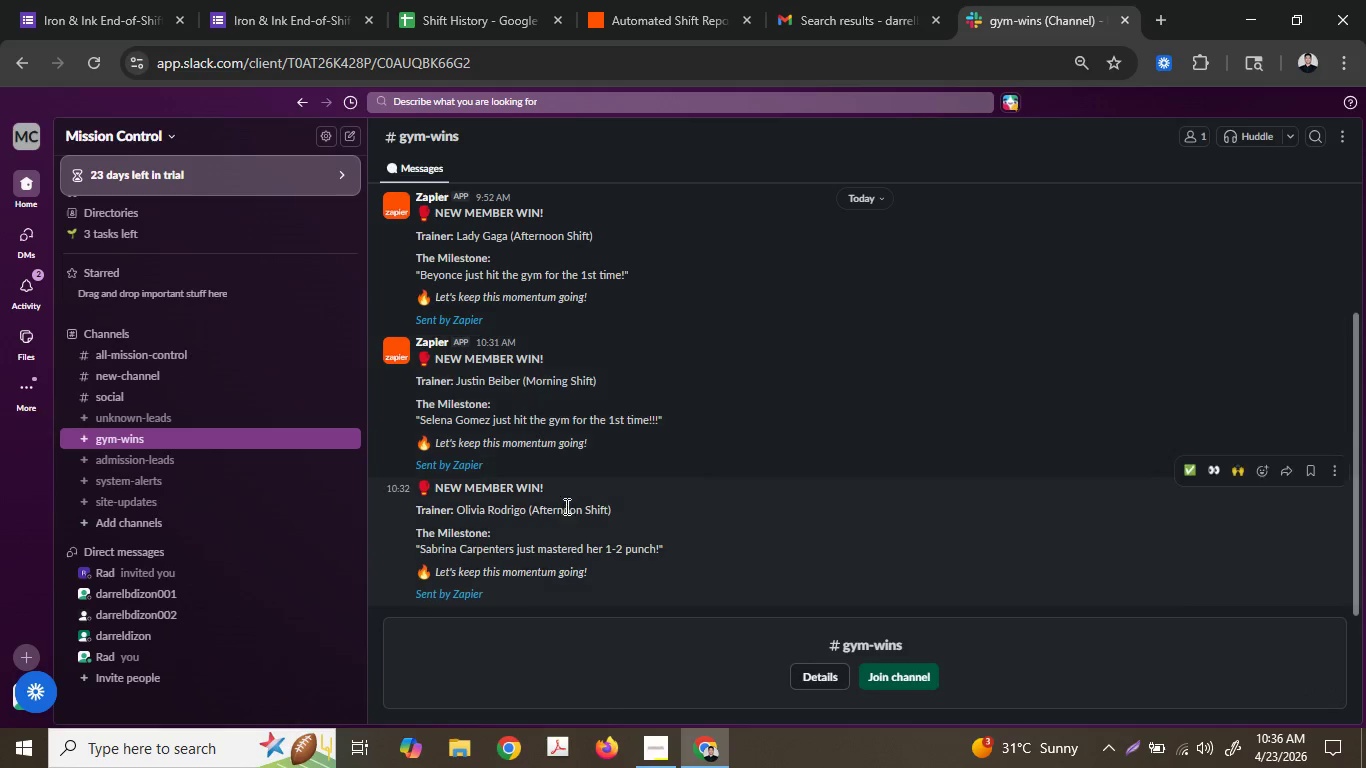 
double_click([598, 522])
 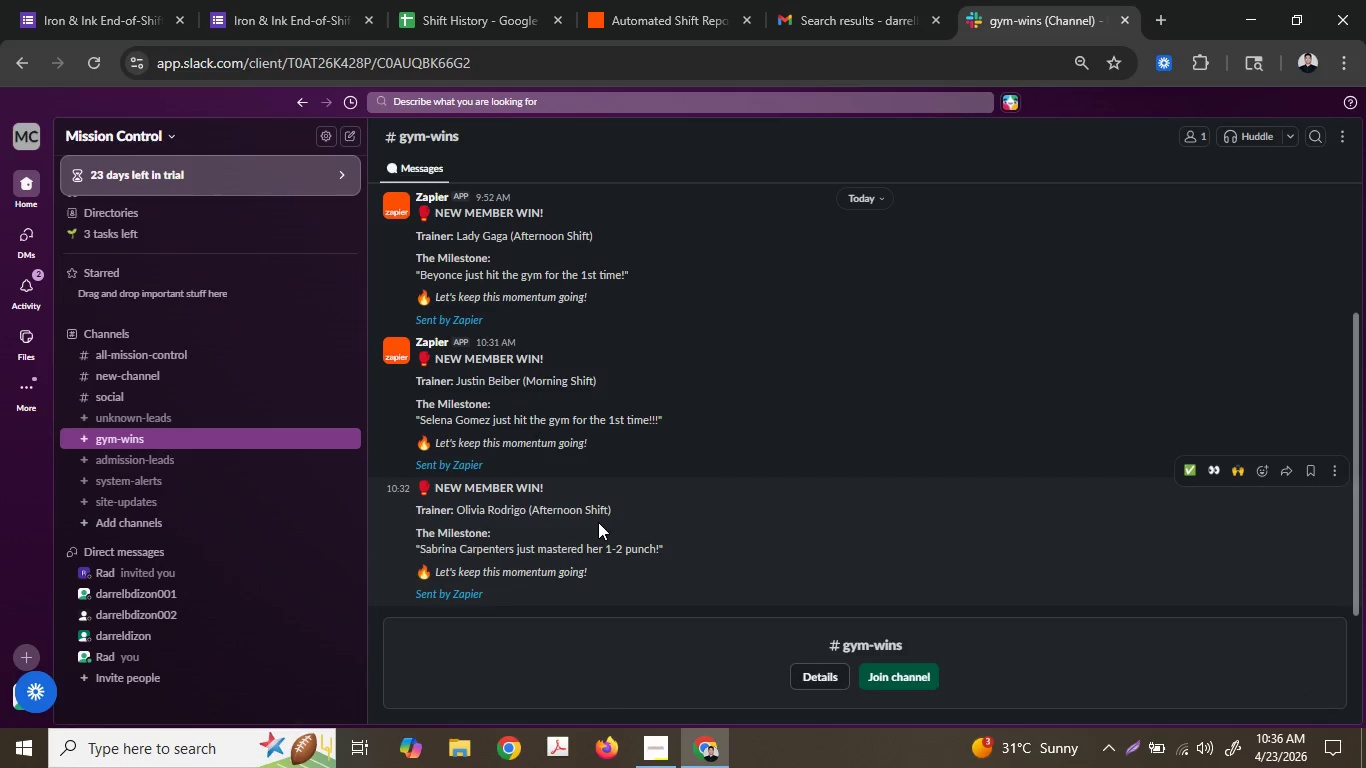 
triple_click([598, 522])
 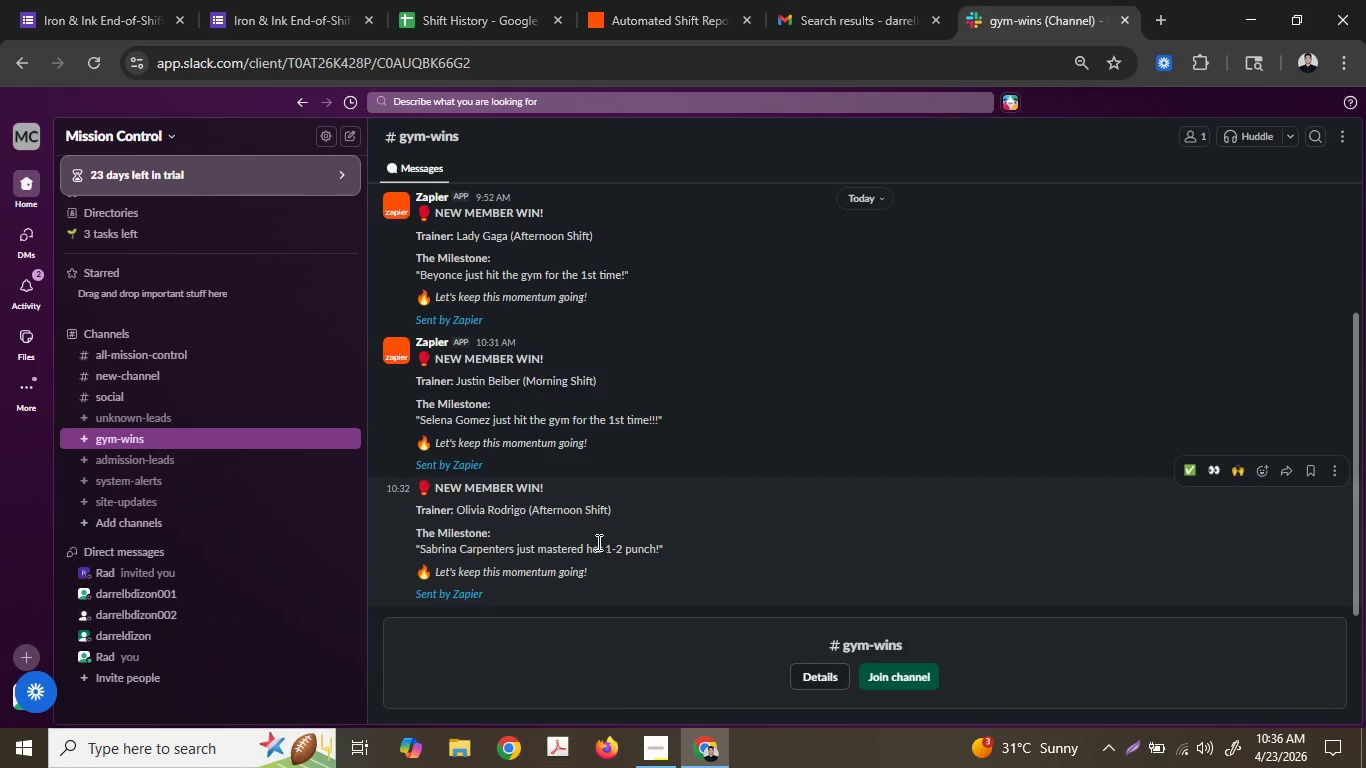 
triple_click([597, 542])
 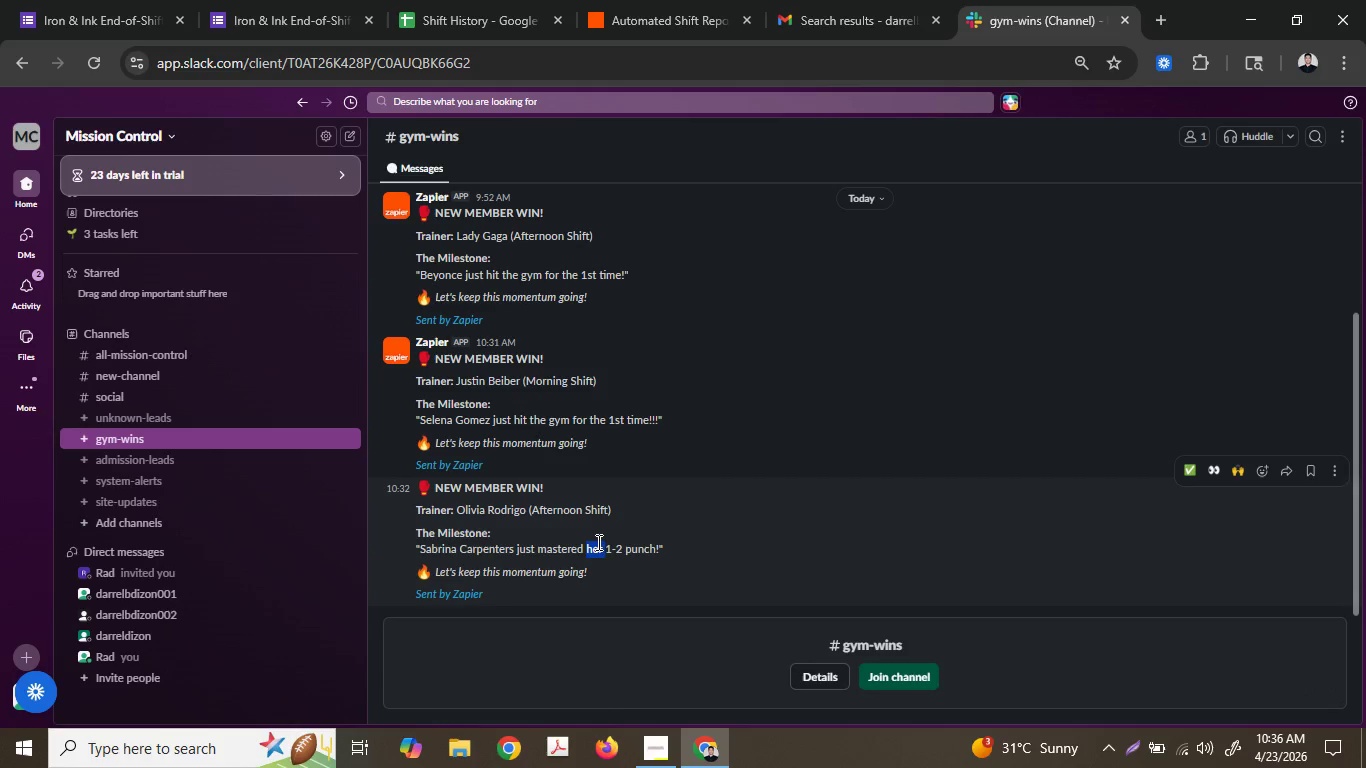 
triple_click([597, 542])
 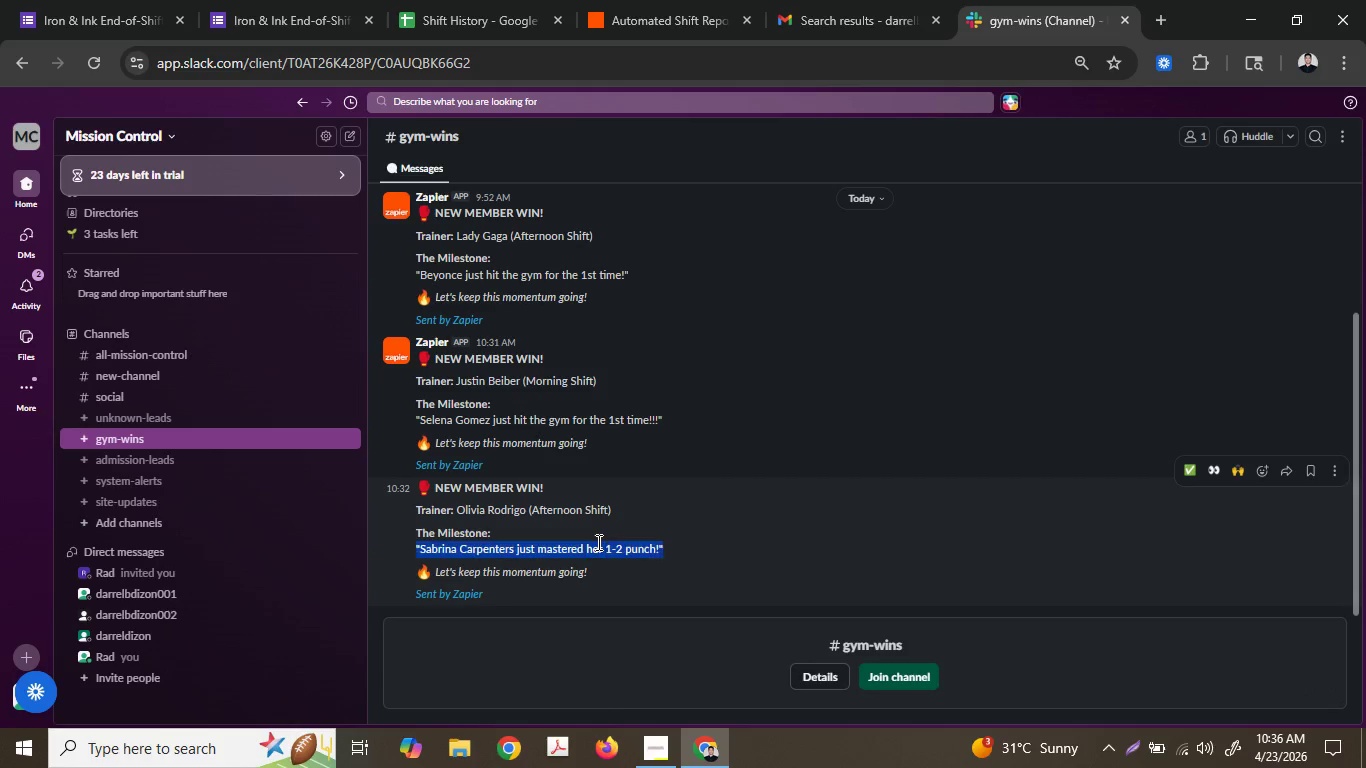 
triple_click([597, 542])
 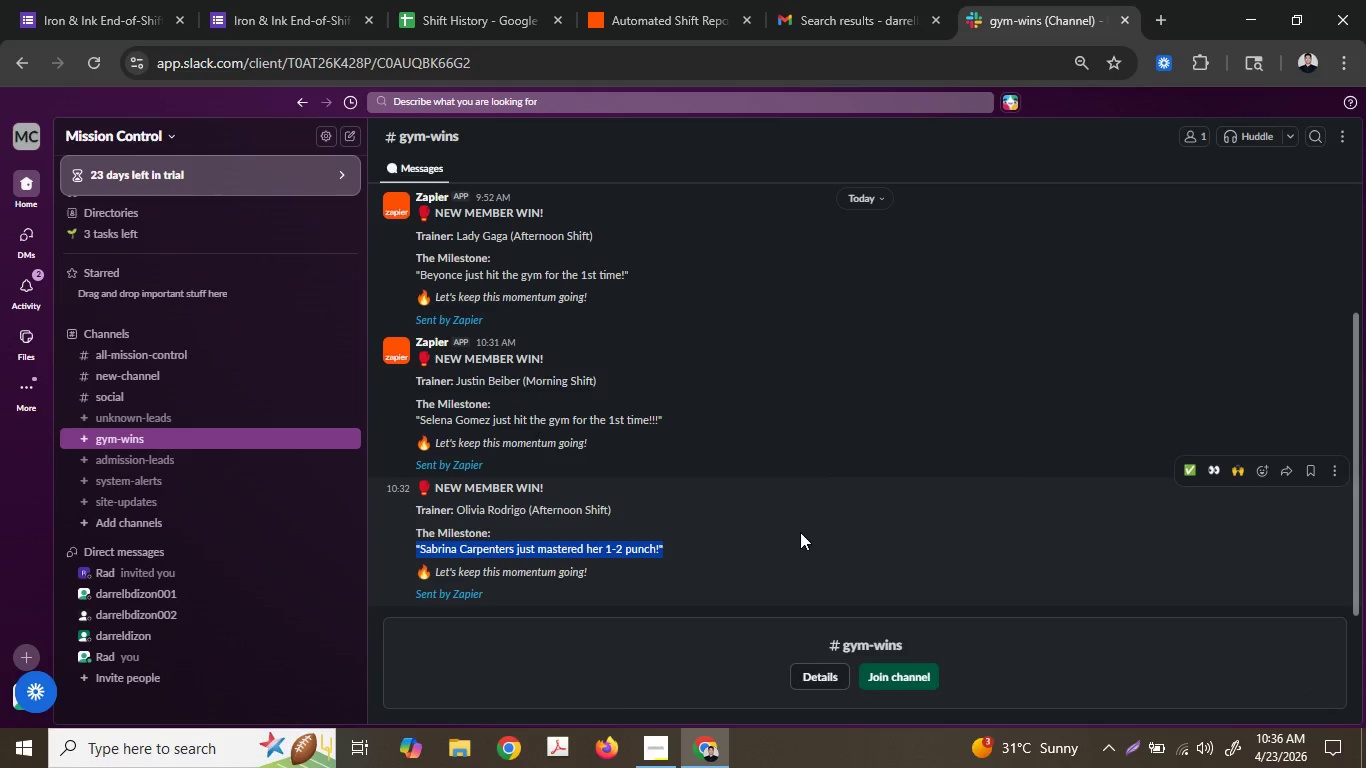 
left_click([294, 0])
 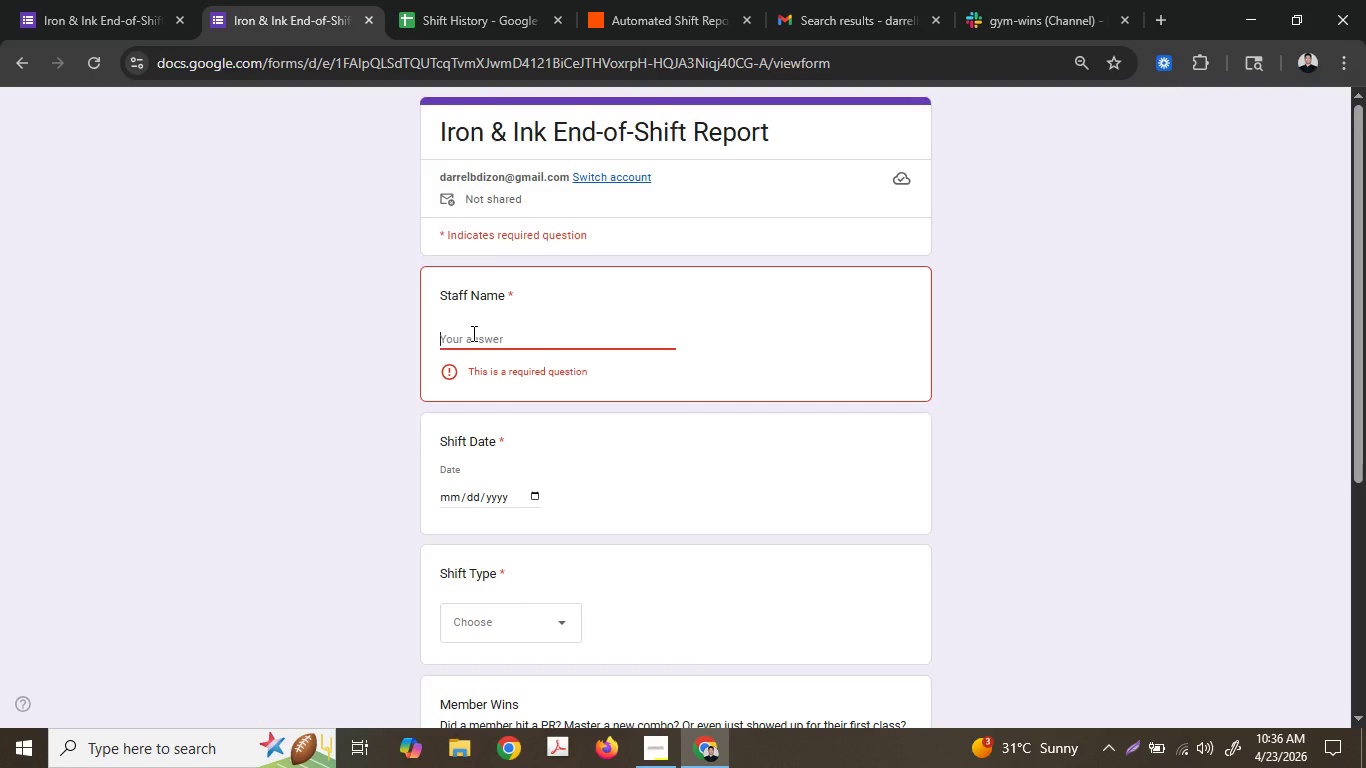 
type(AM)
key(Backspace)
key(Backspace)
type(Madonna)
 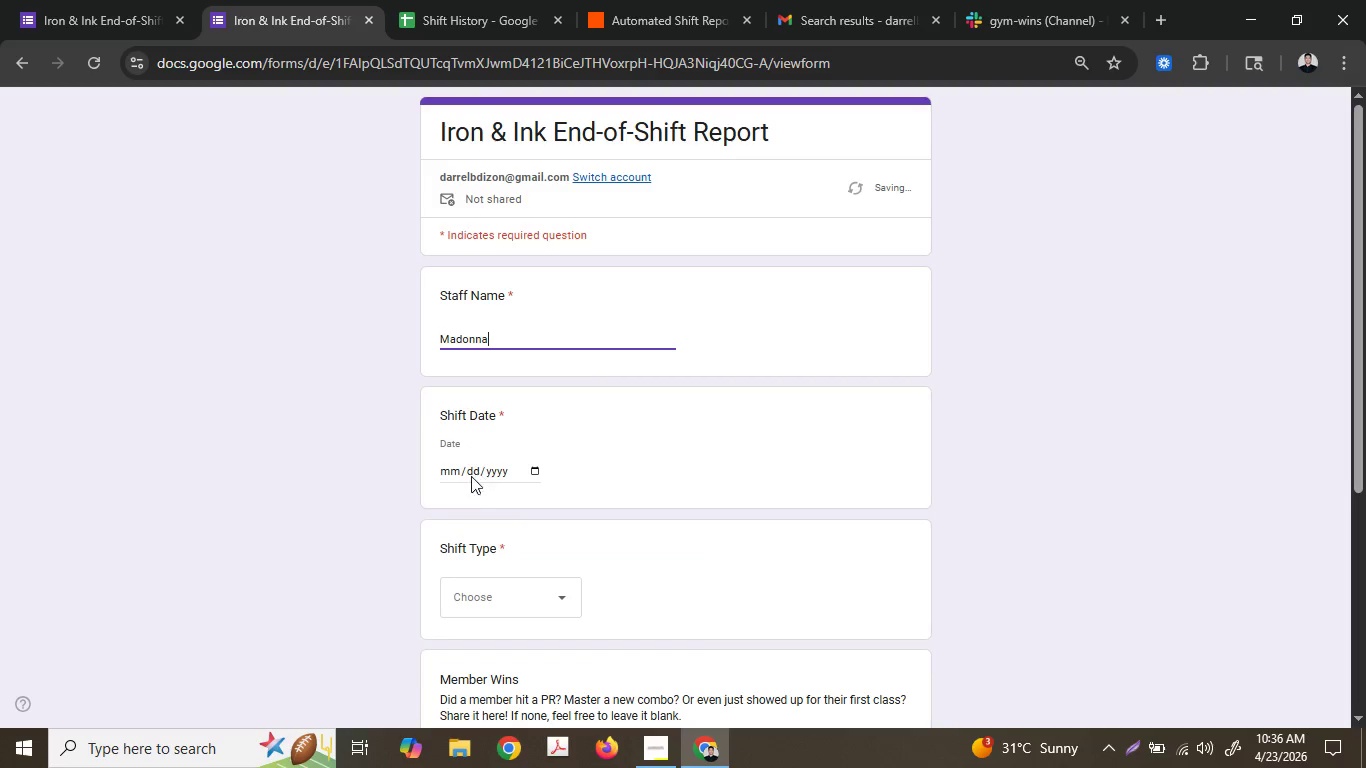 
left_click([451, 477])
 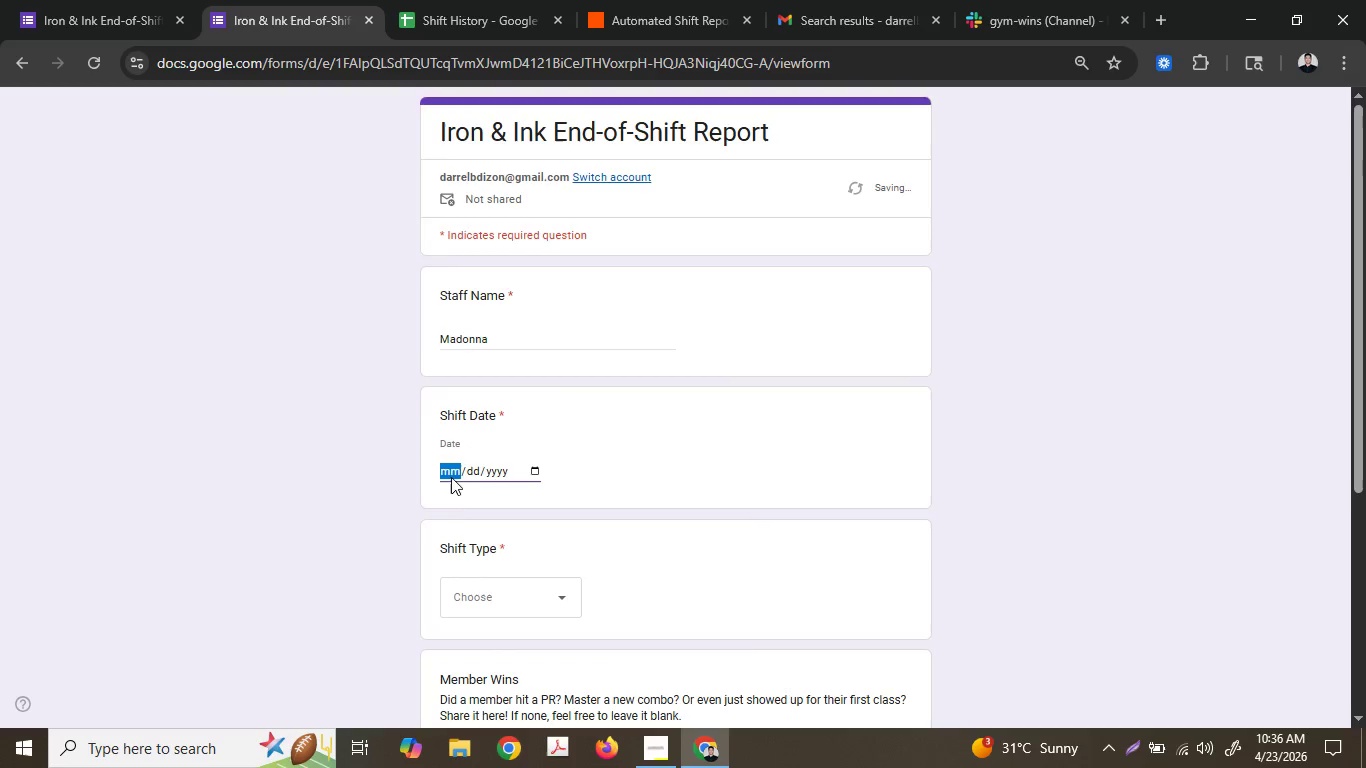 
scroll: coordinate [472, 564], scroll_direction: down, amount: 5.0
 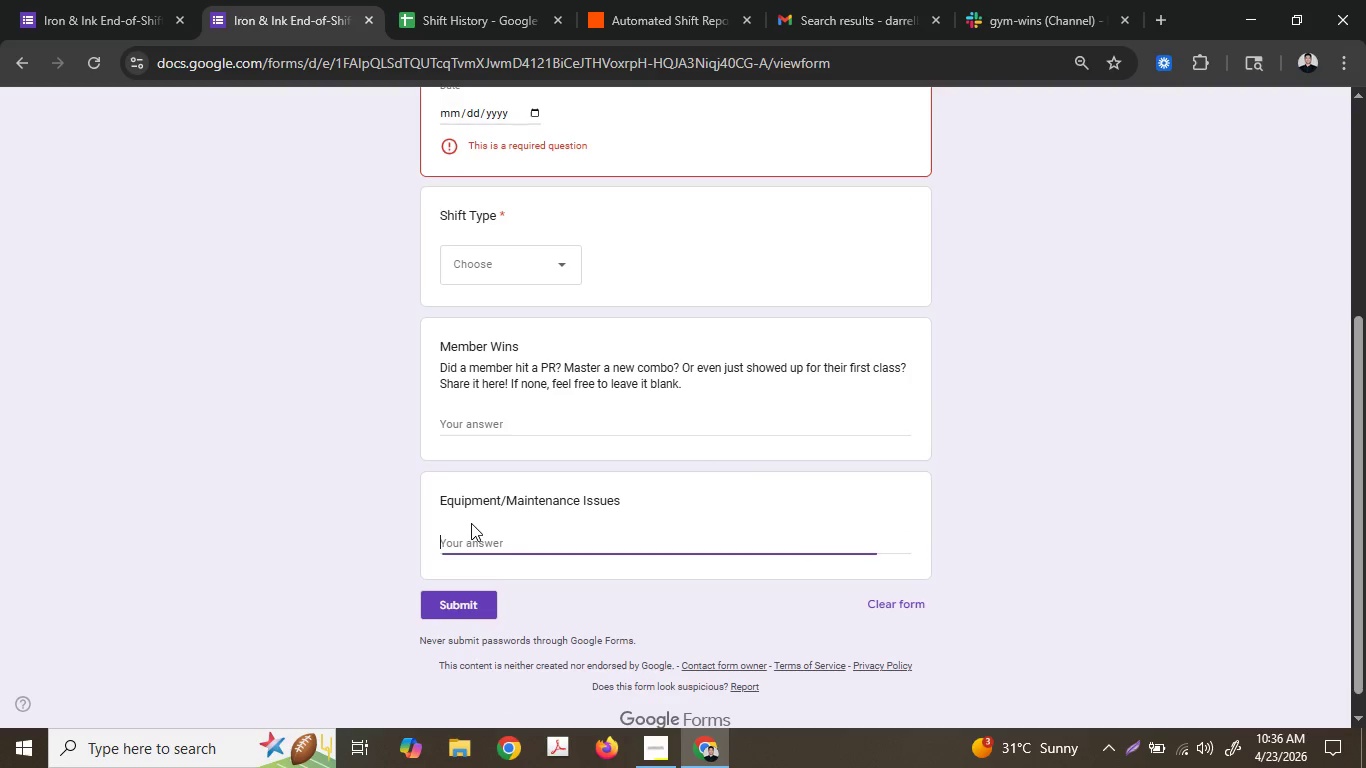 
type(Tik tok tik tok tuk)
key(Backspace)
key(Backspace)
type(ik)
 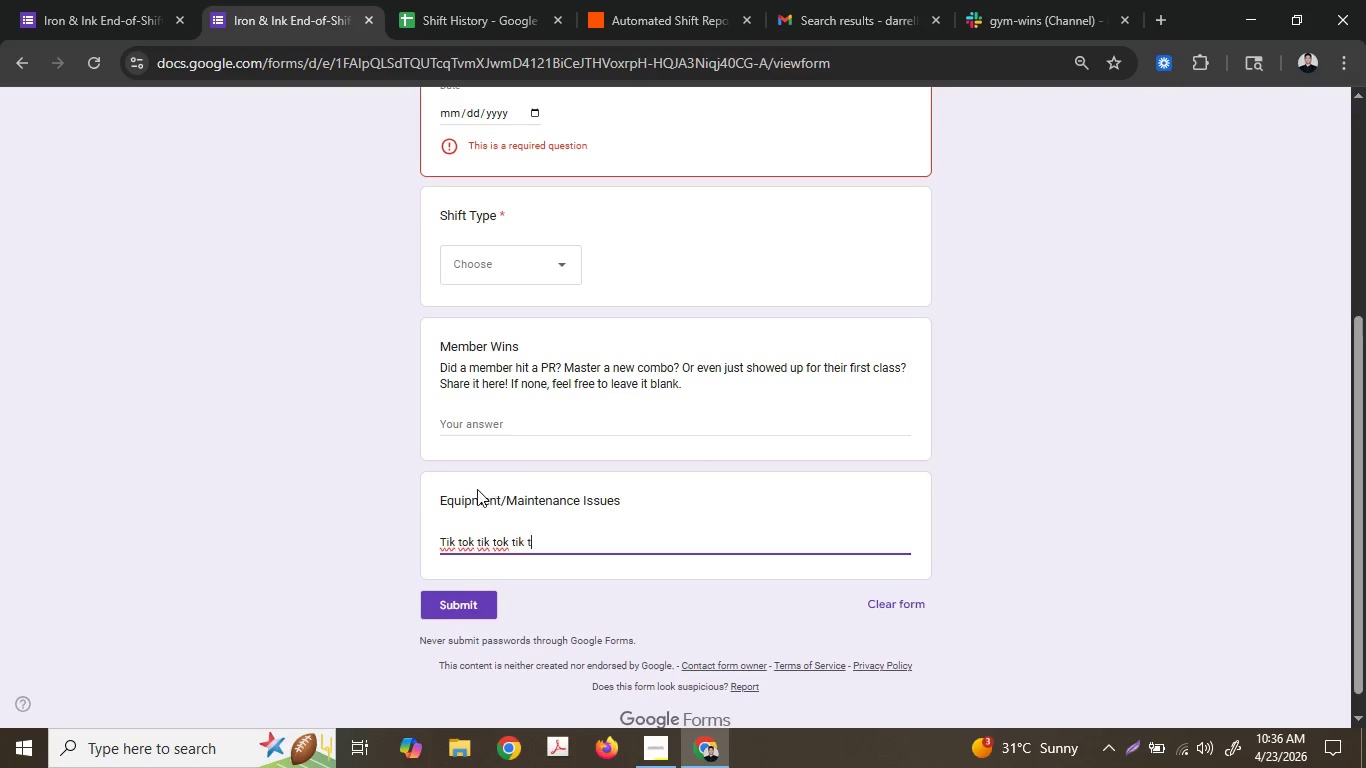 
type( tok)
 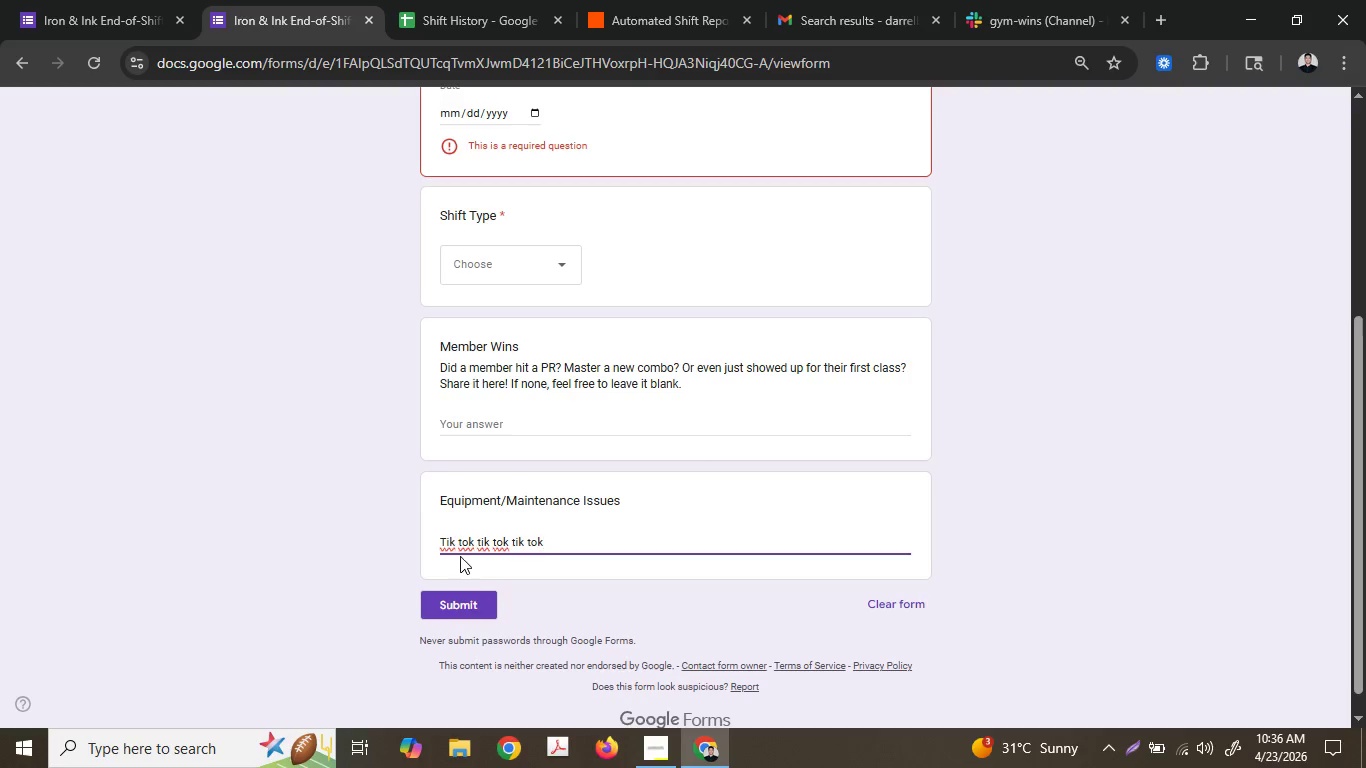 
scroll: coordinate [485, 516], scroll_direction: up, amount: 3.0
 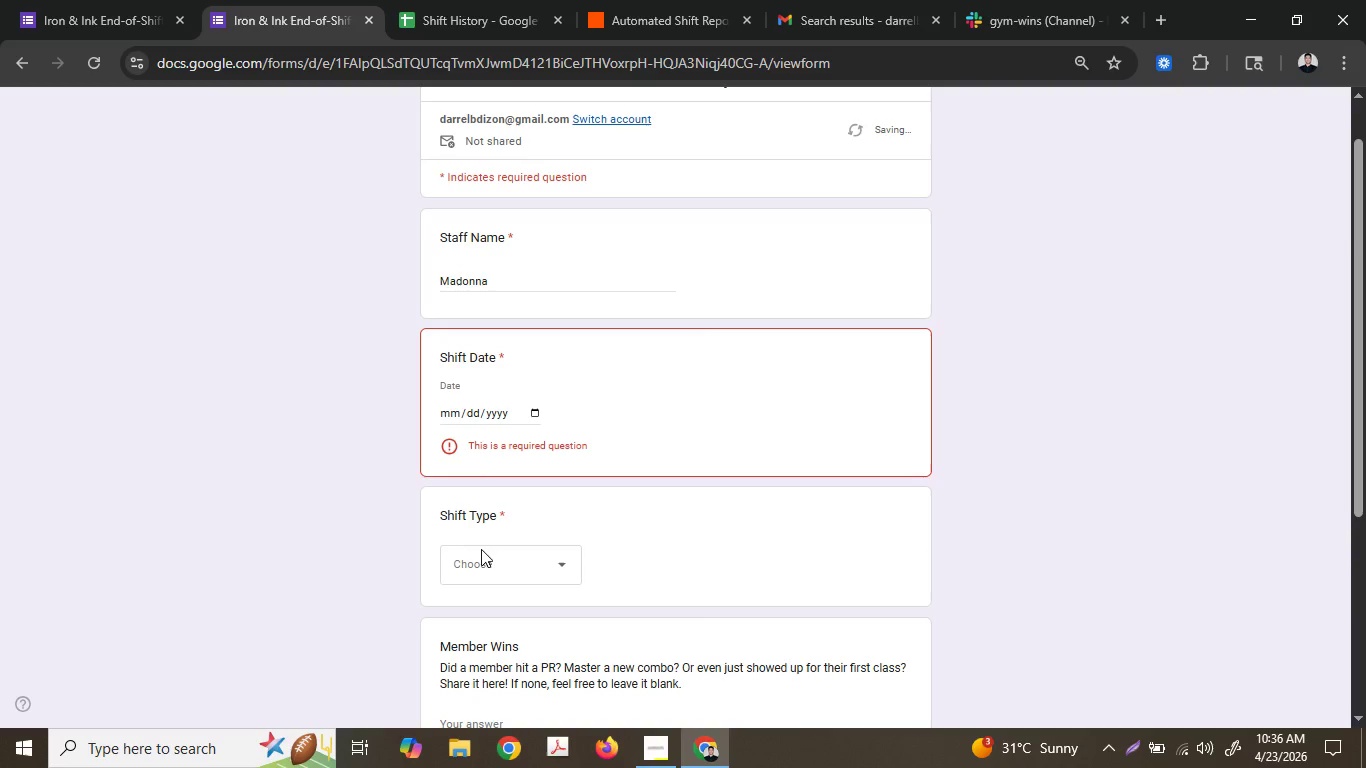 
left_click([481, 554])
 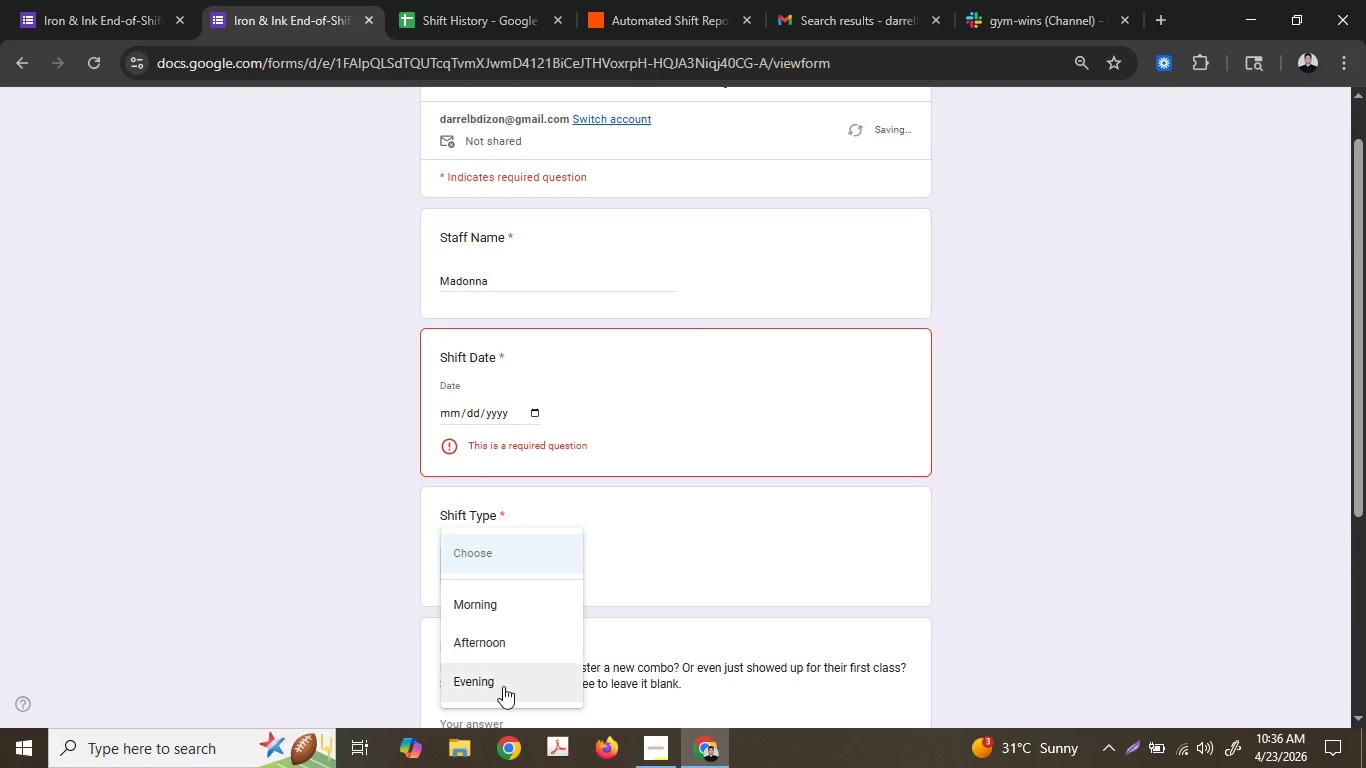 
left_click([503, 687])
 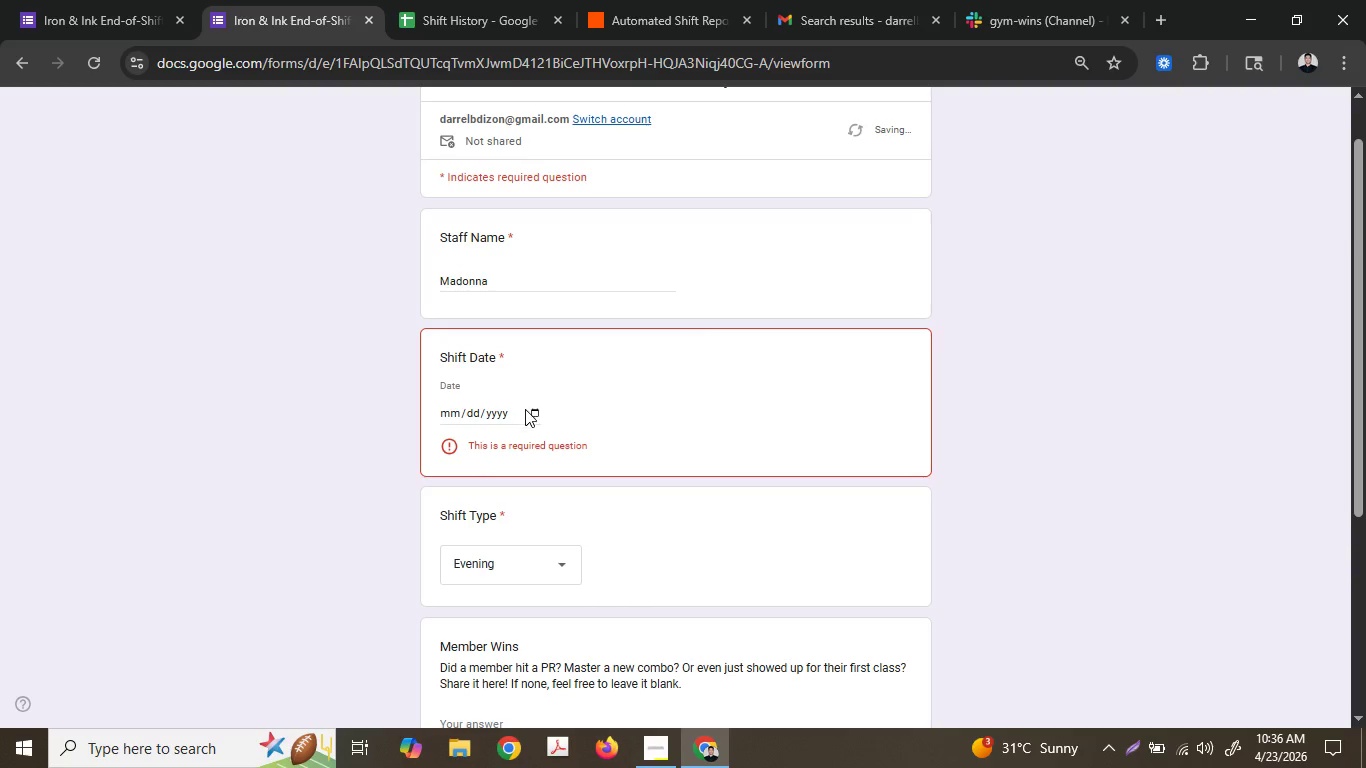 
left_click([535, 410])
 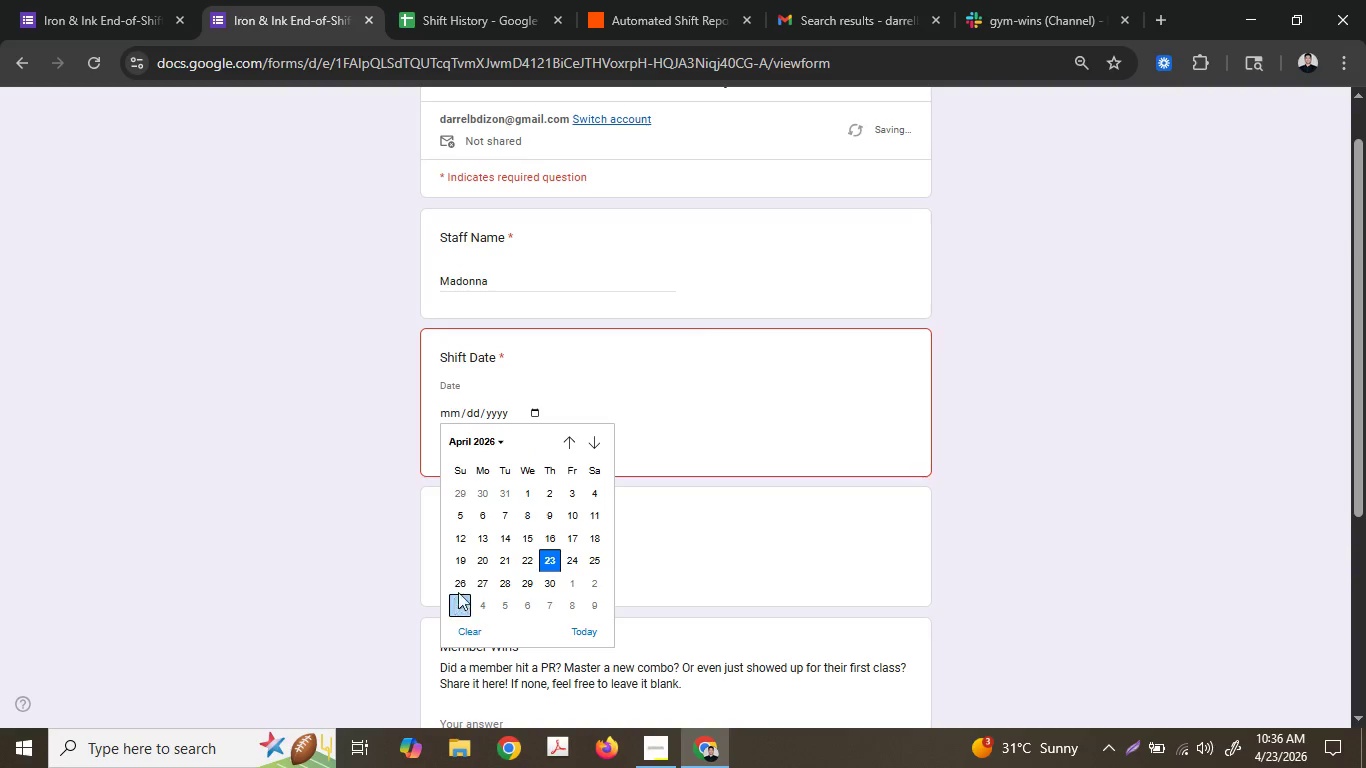 
left_click([459, 588])
 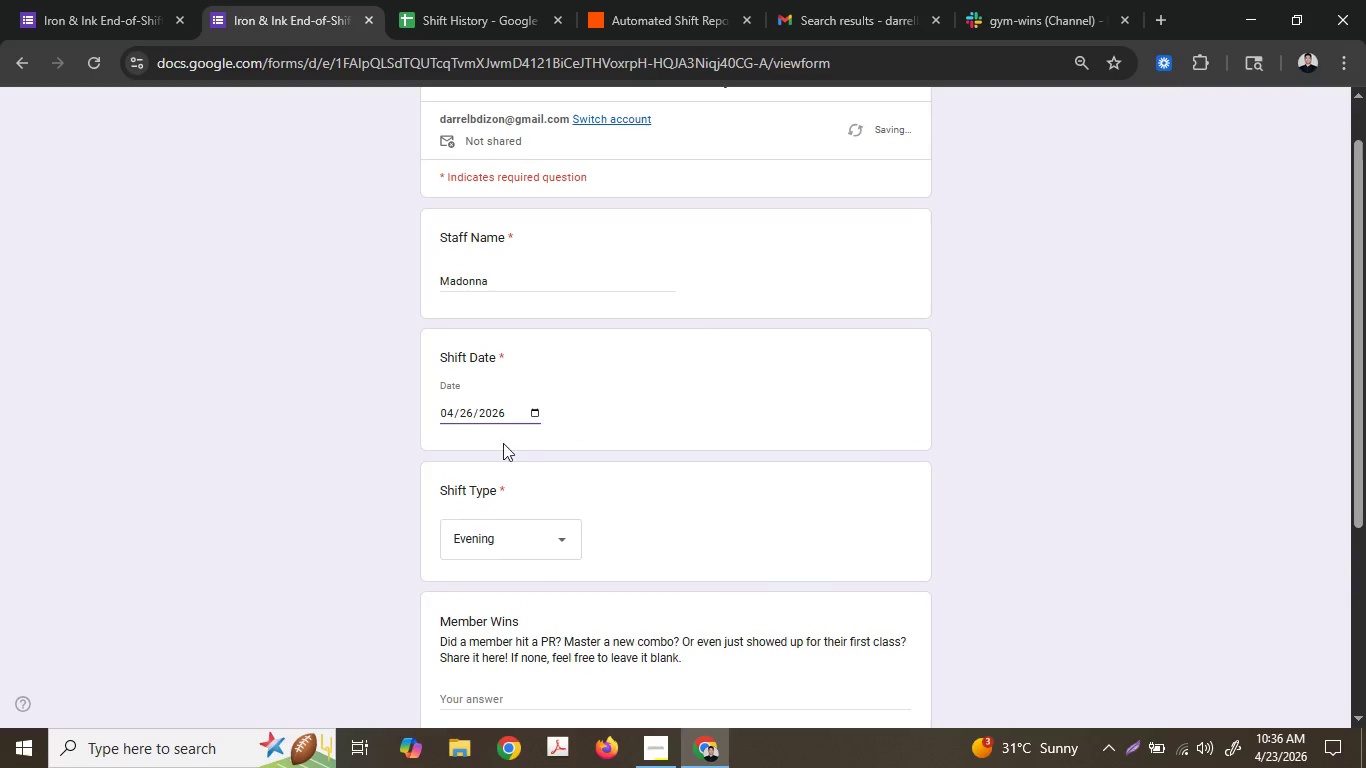 
scroll: coordinate [501, 449], scroll_direction: down, amount: 4.0
 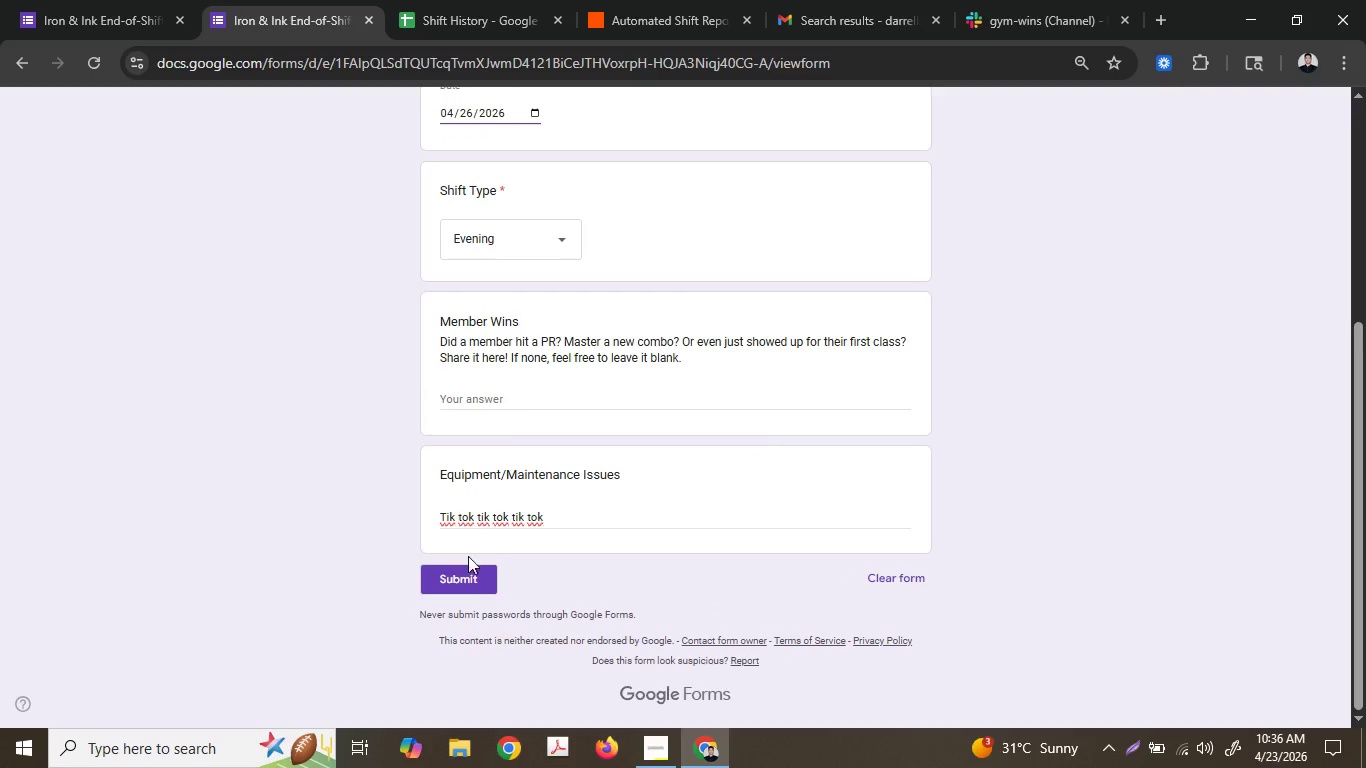 
left_click([460, 577])
 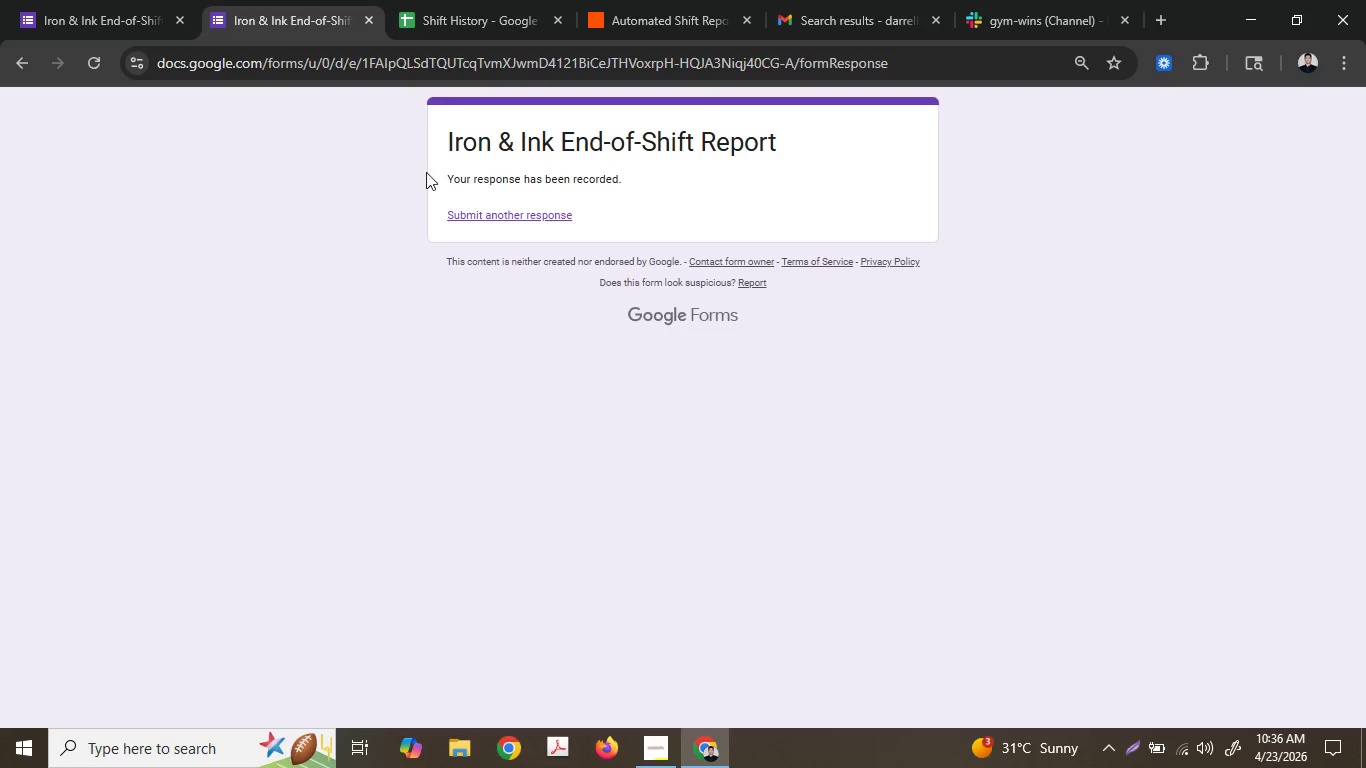 
double_click([495, 210])
 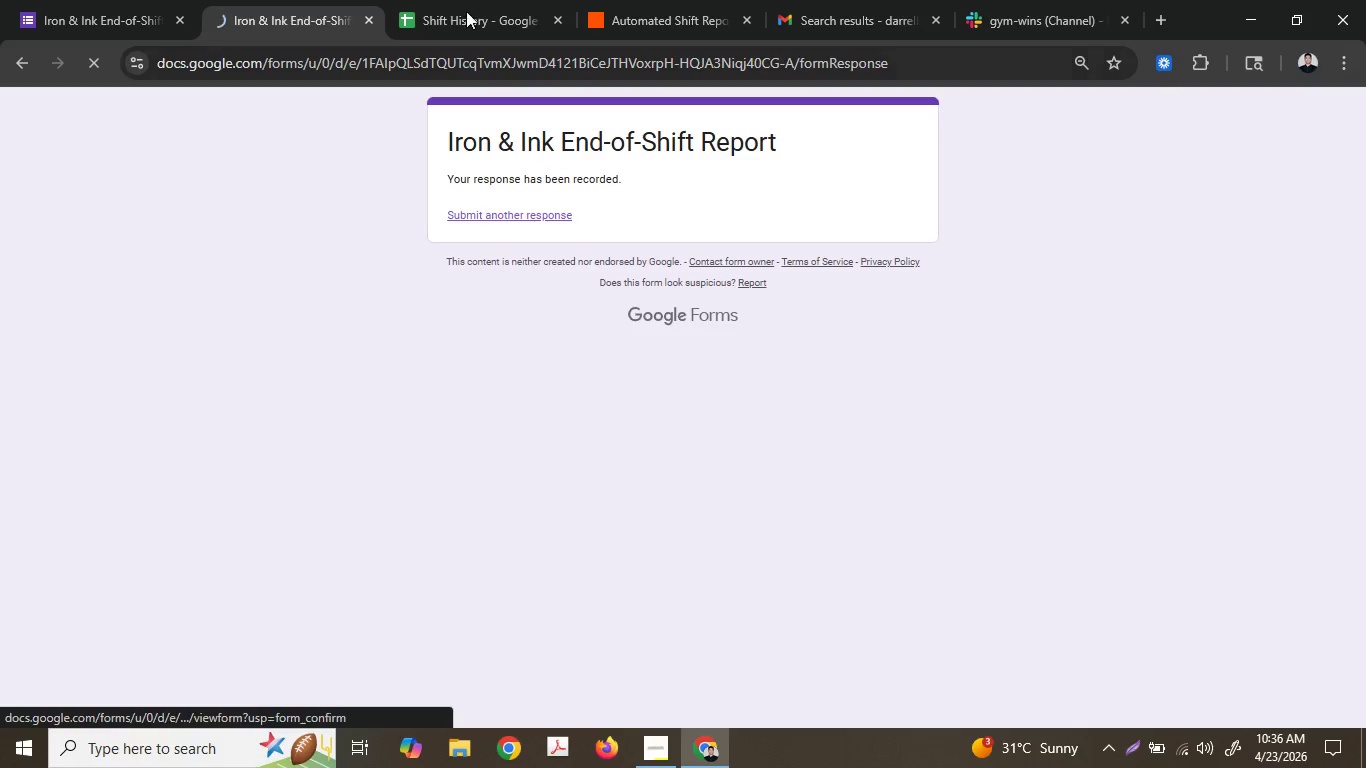 
left_click([462, 0])
 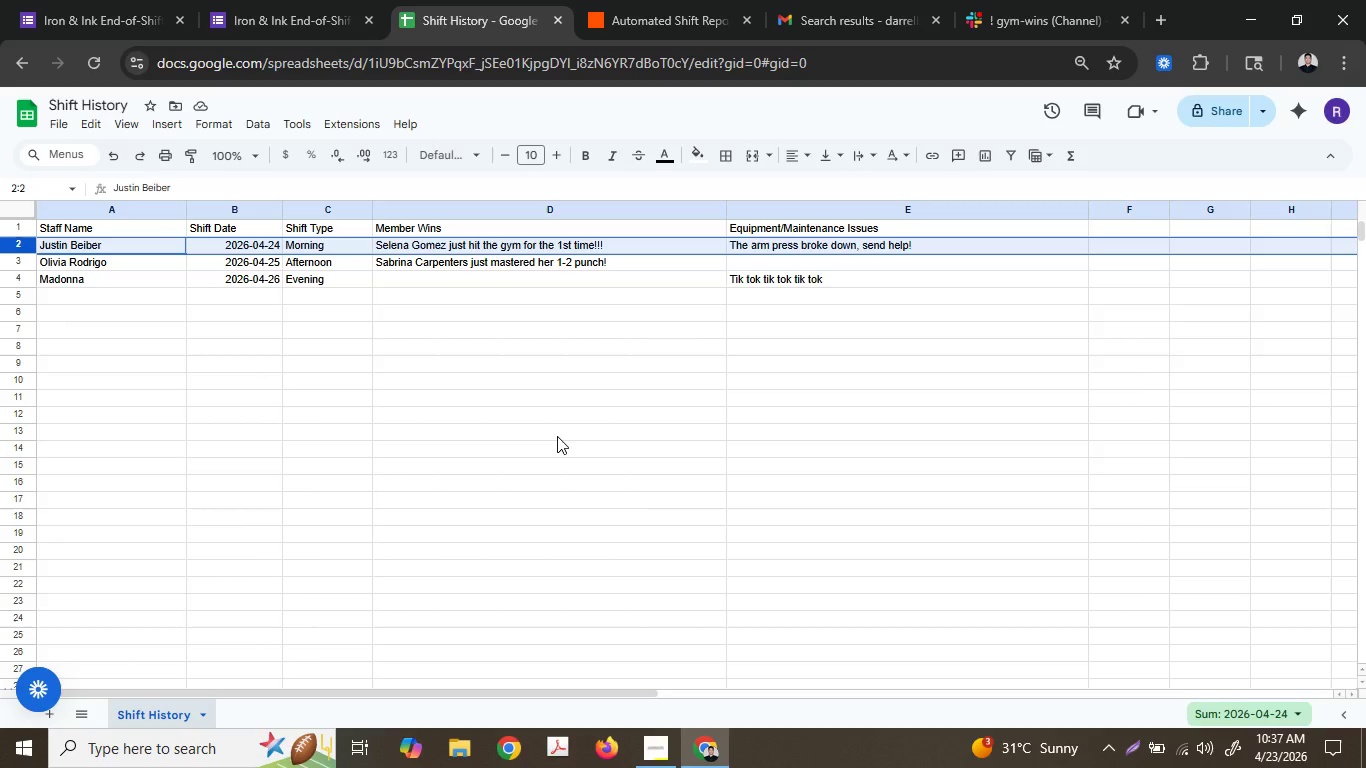 
wait(74.36)
 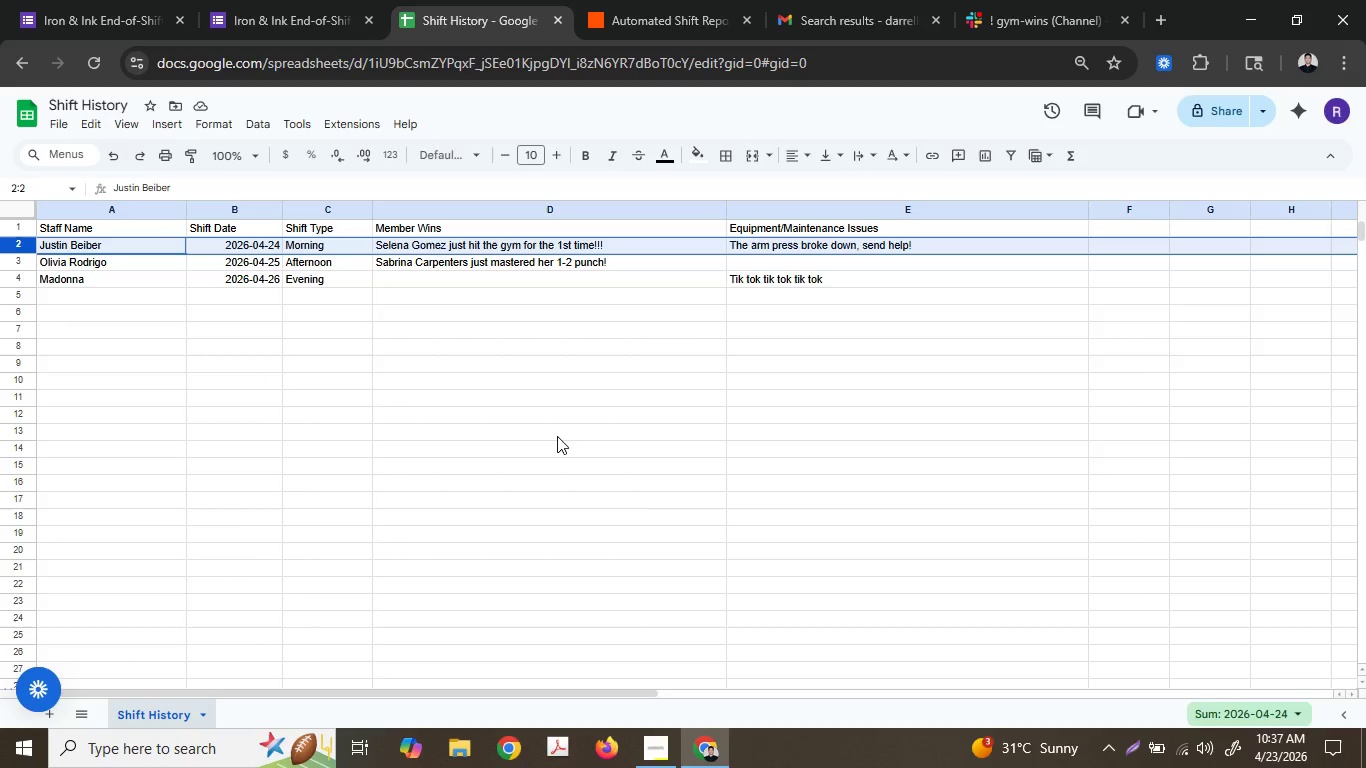 
left_click([379, 278])
 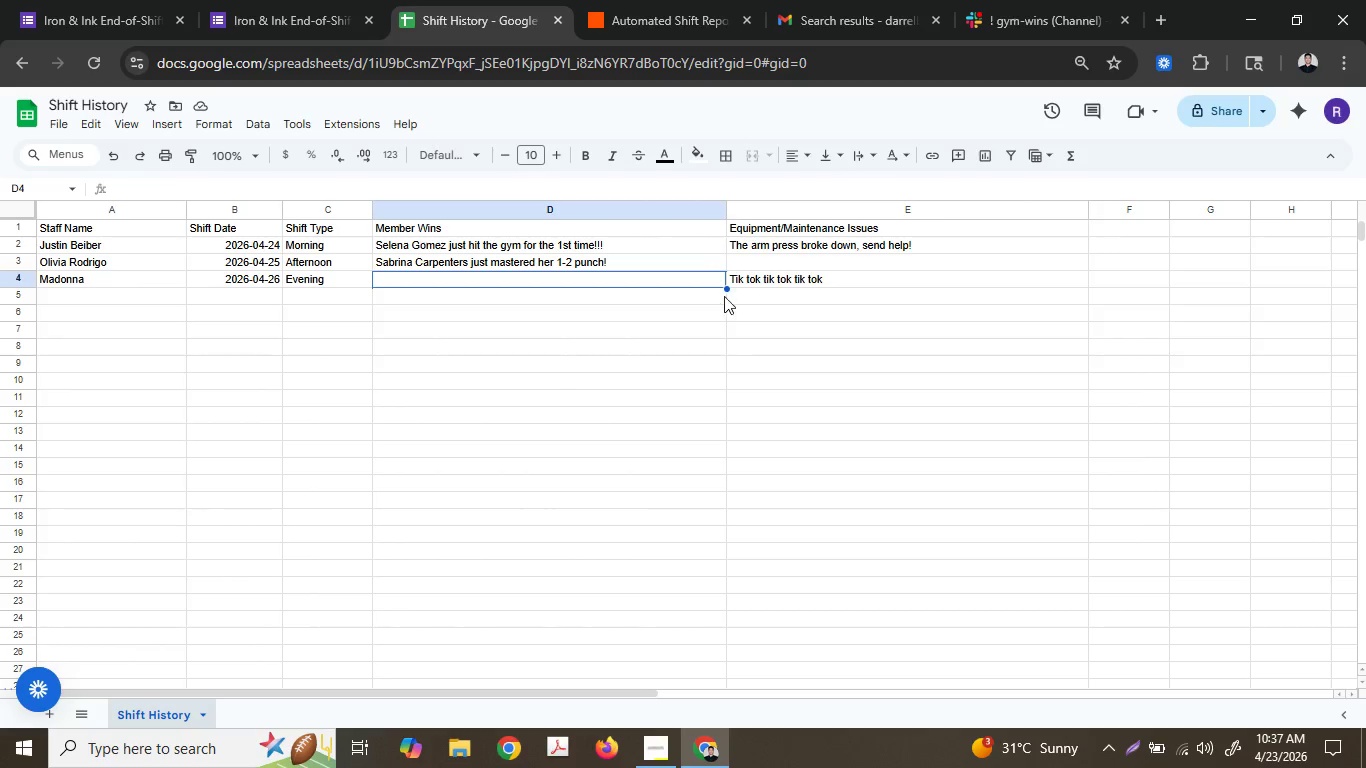 
left_click([742, 290])
 